 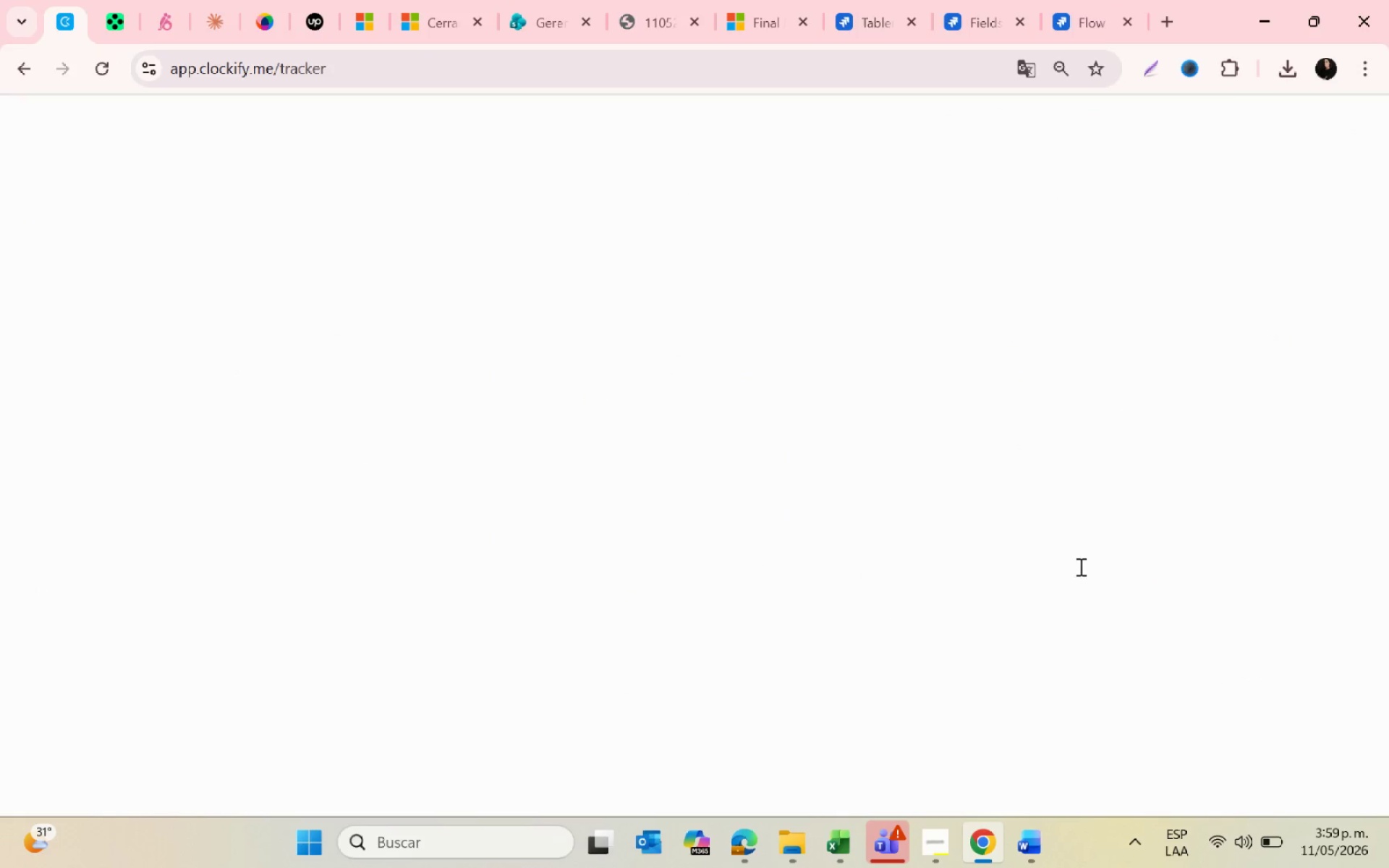 
left_click([113, 17])
 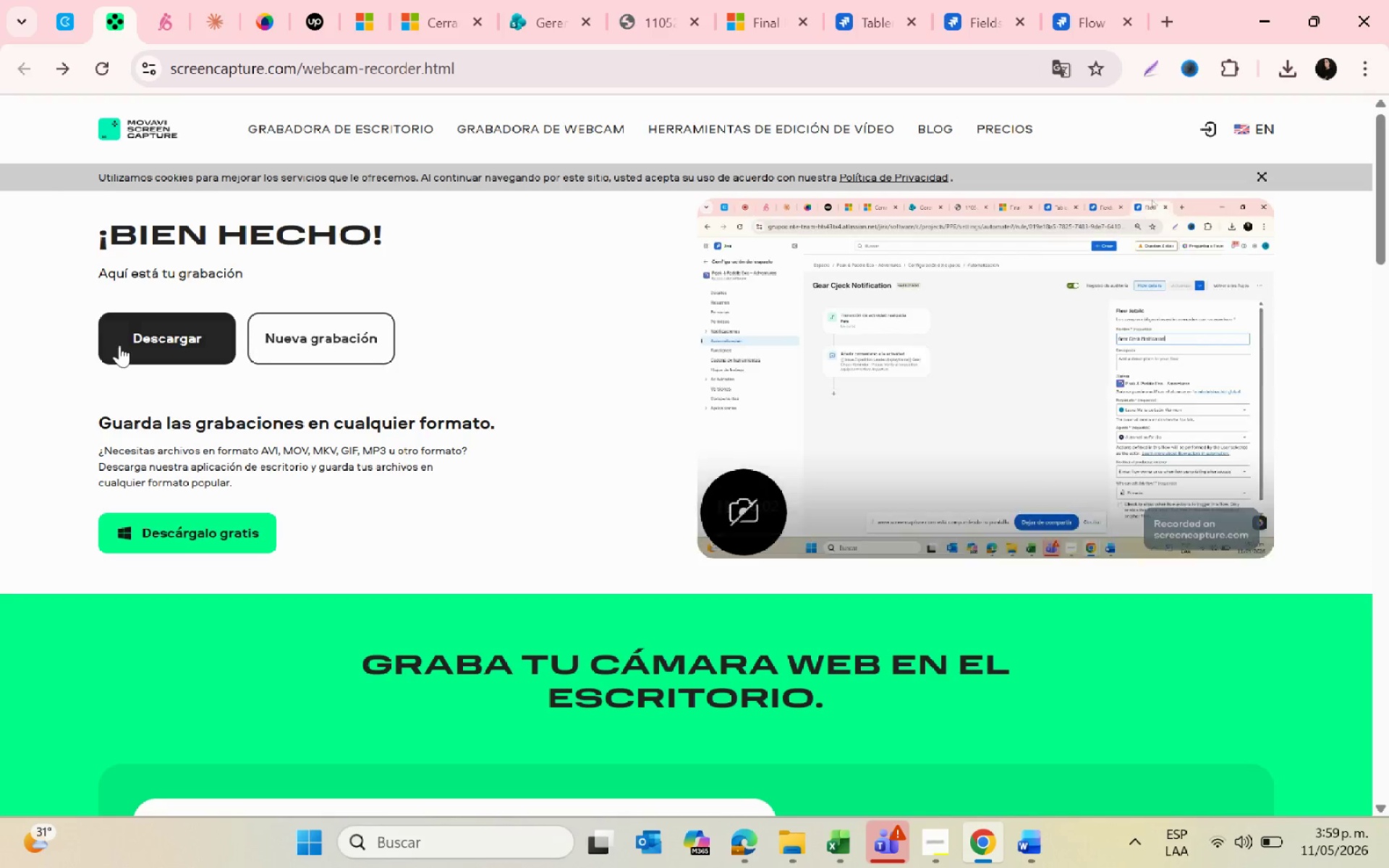 
left_click([290, 343])
 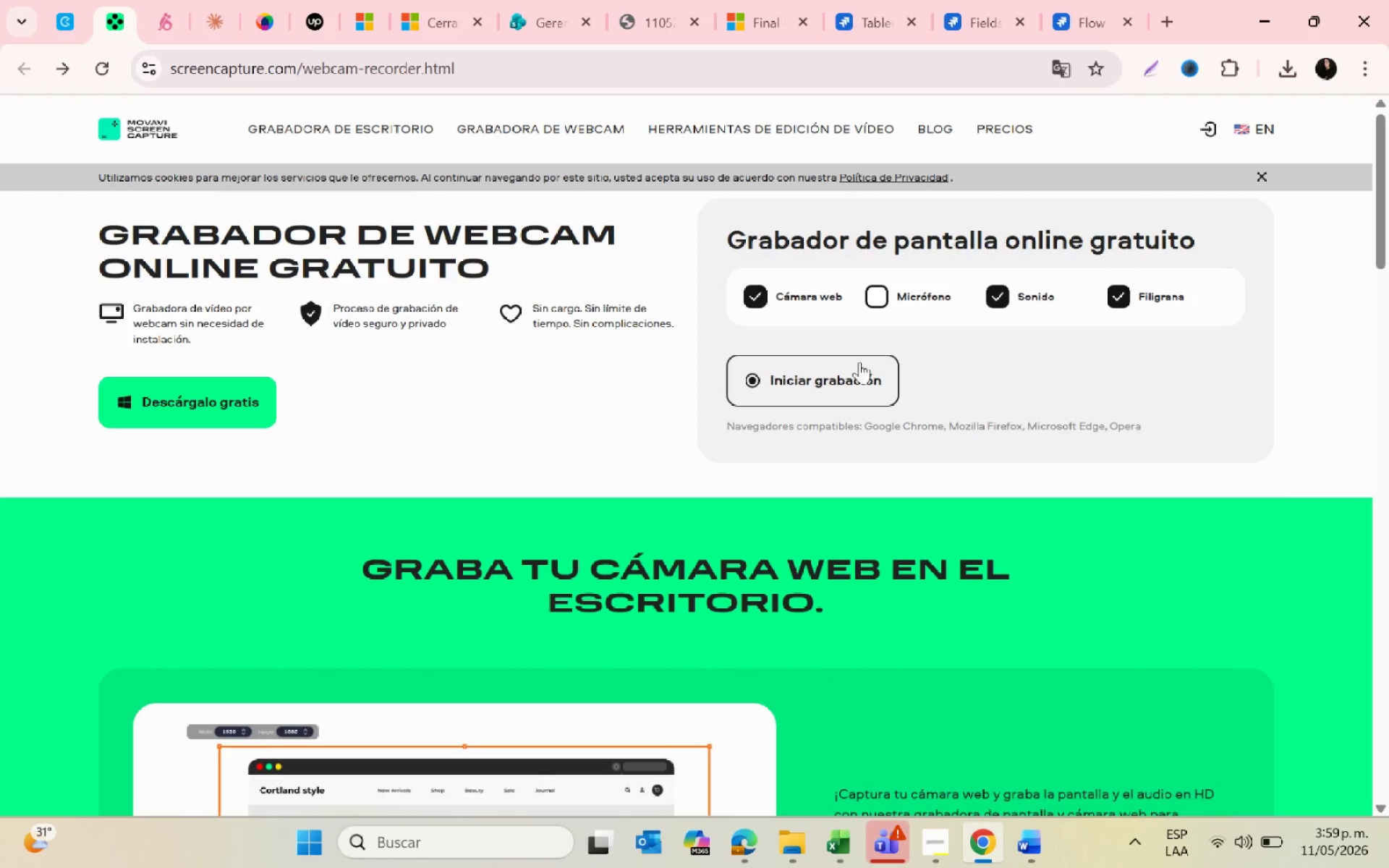 
left_click([829, 380])
 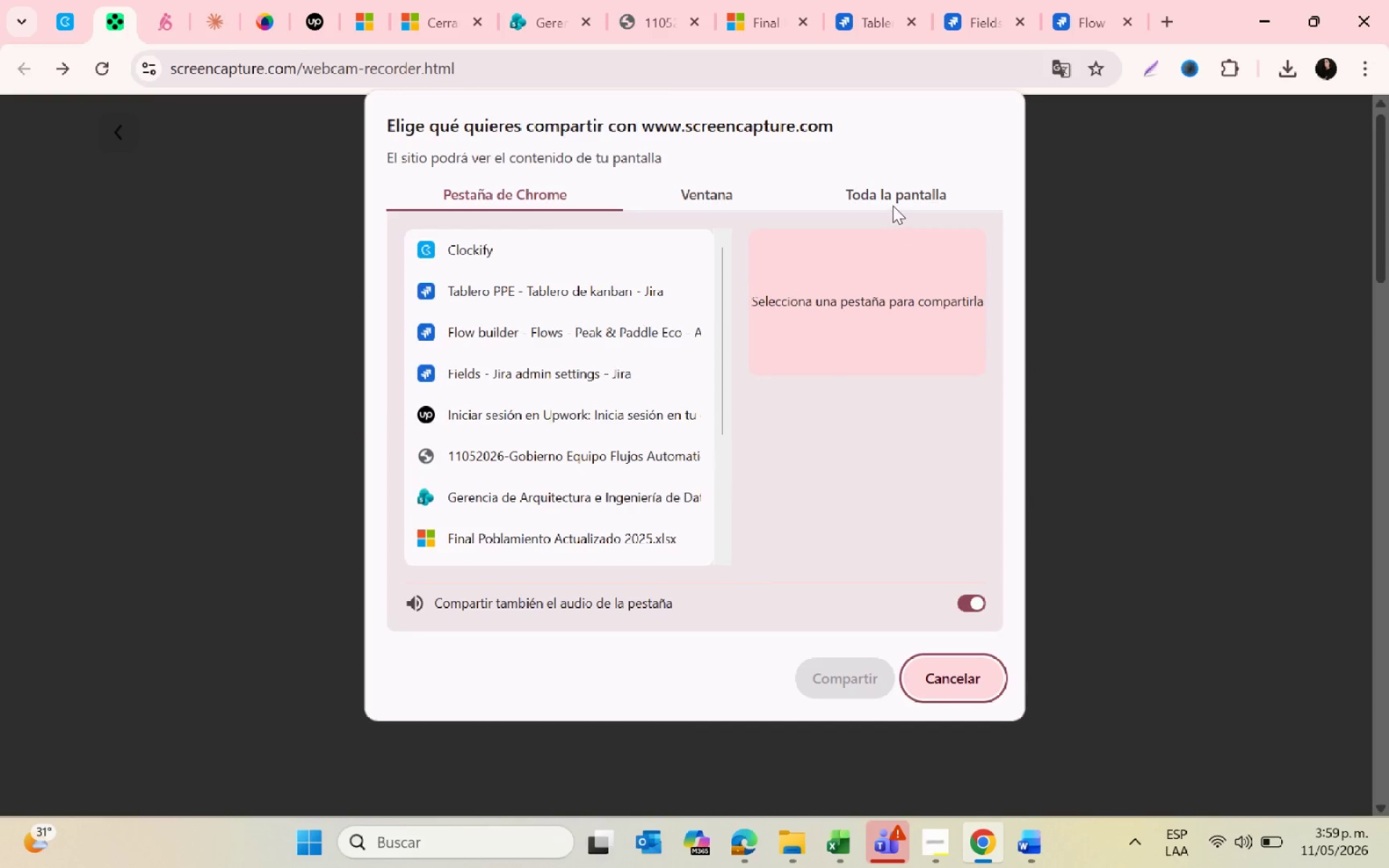 
double_click([669, 351])
 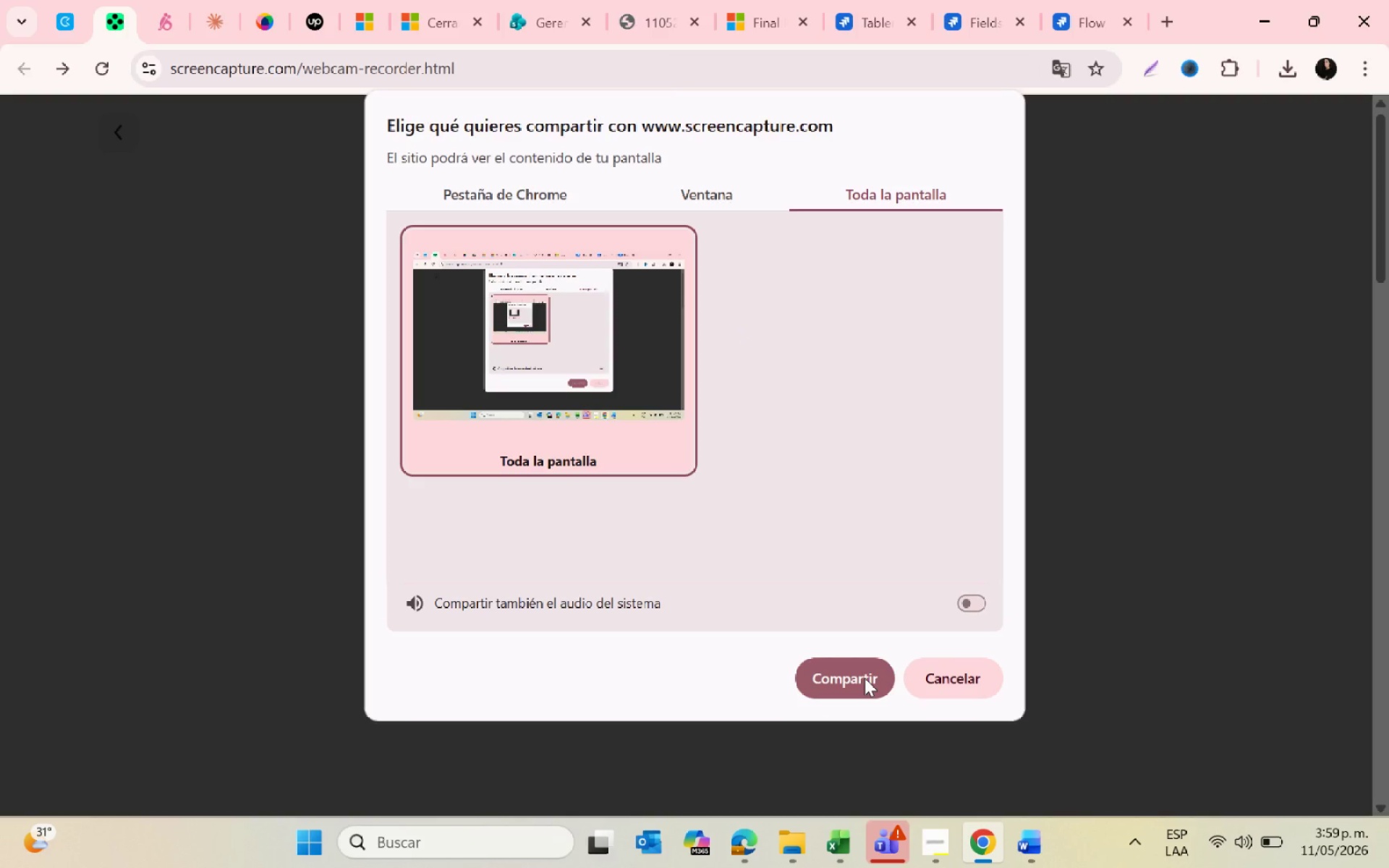 
left_click([865, 678])
 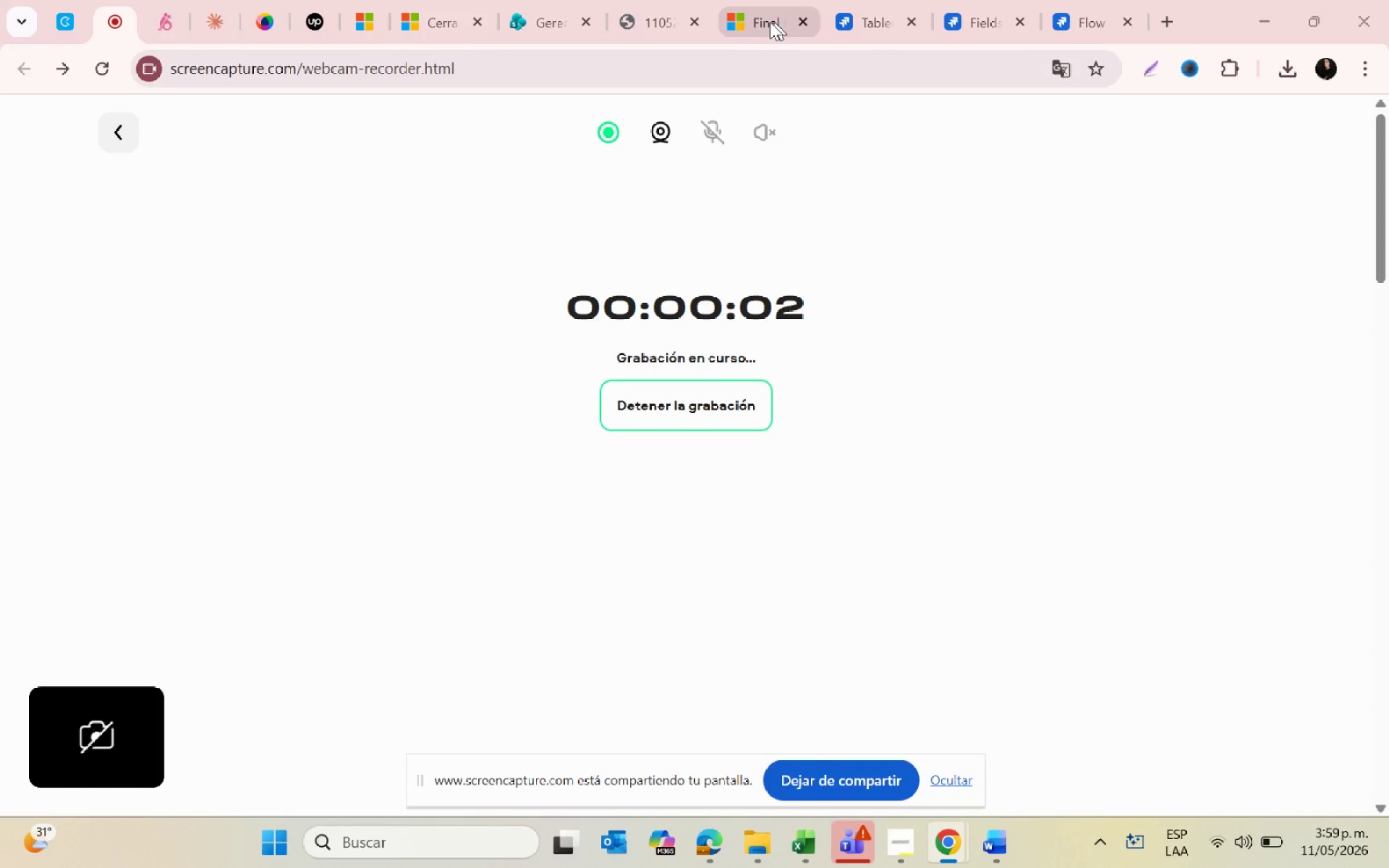 
wait(5.86)
 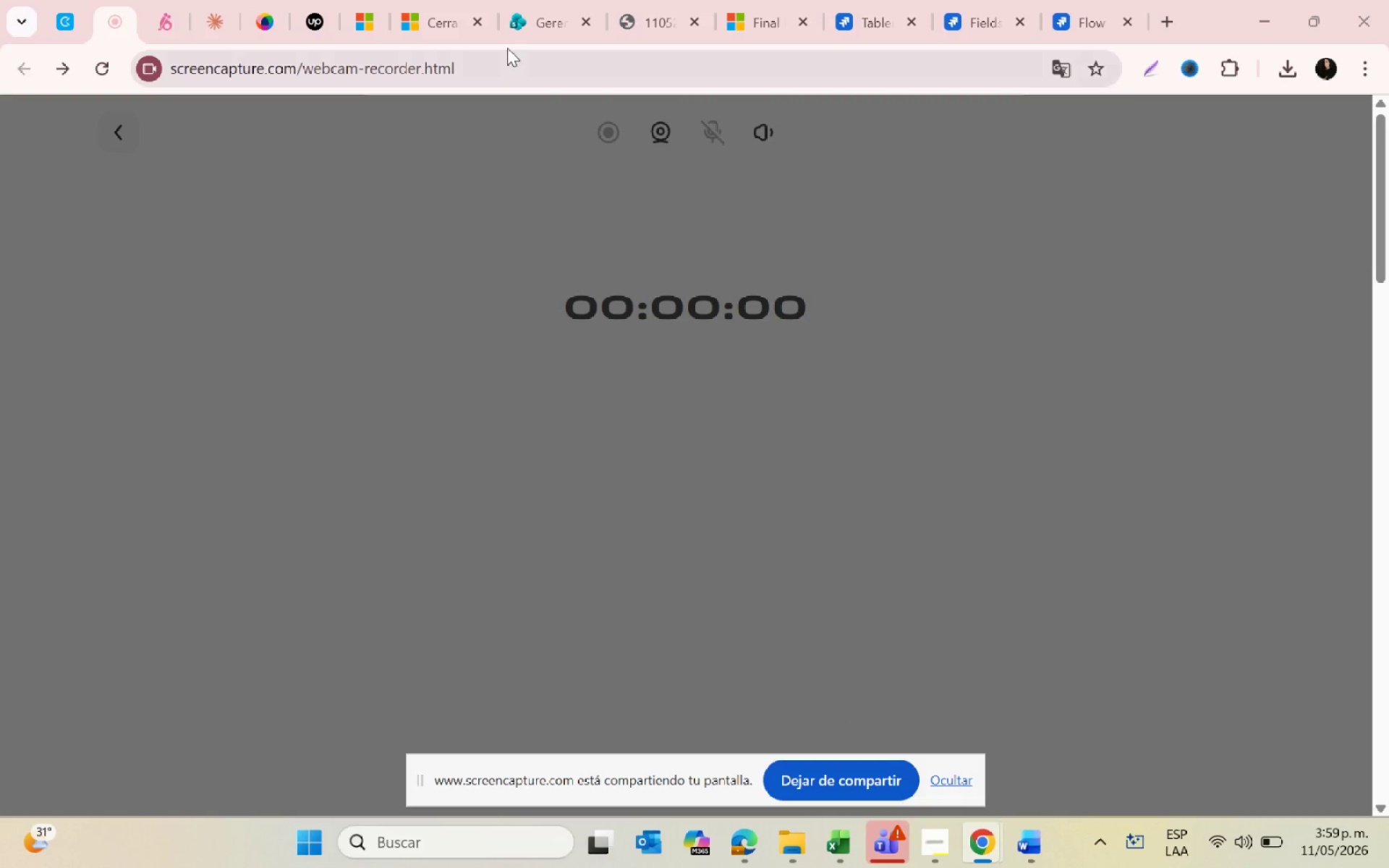 
left_click([875, 21])
 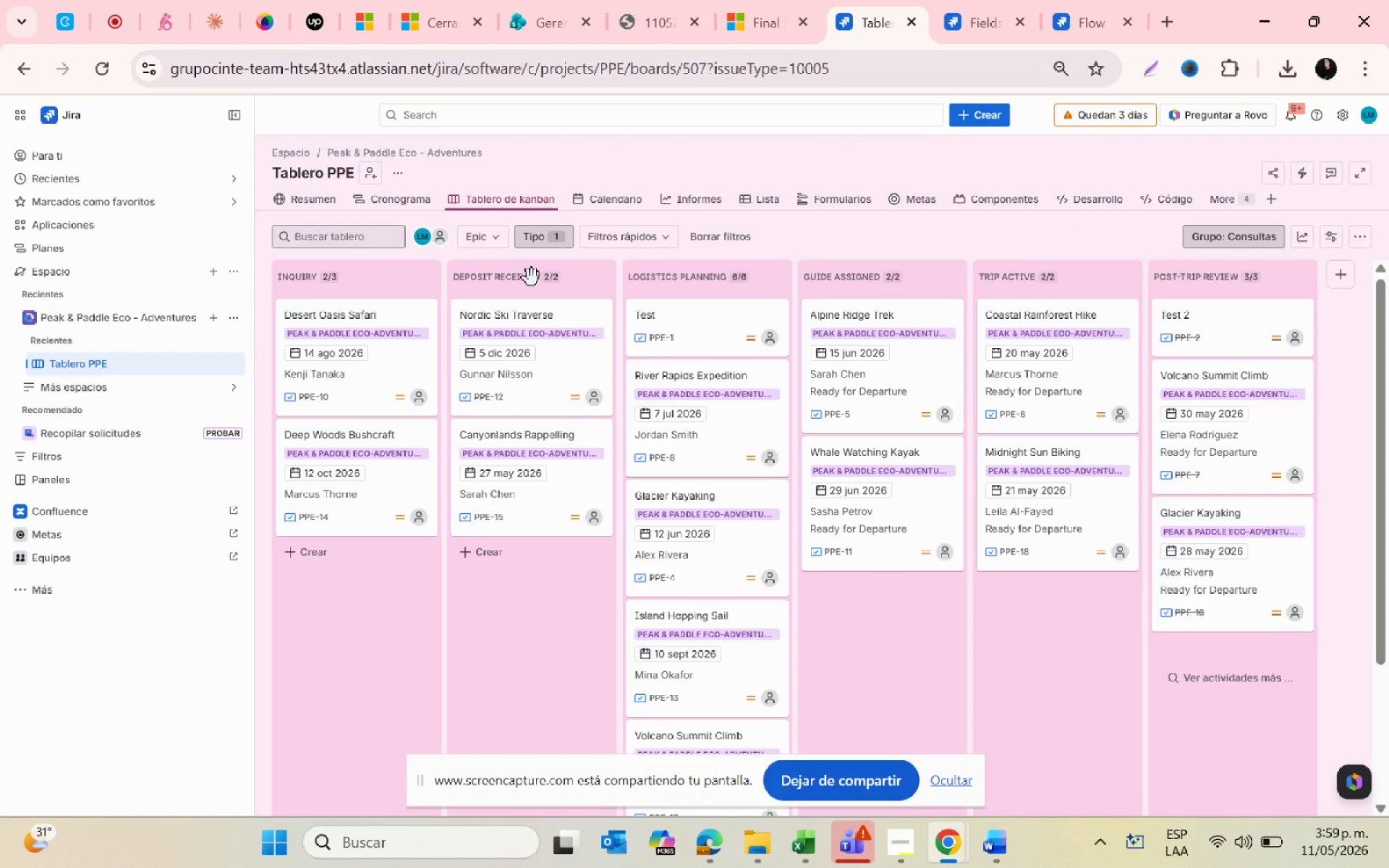 
left_click_drag(start_coordinate=[558, 776], to_coordinate=[145, 867])
 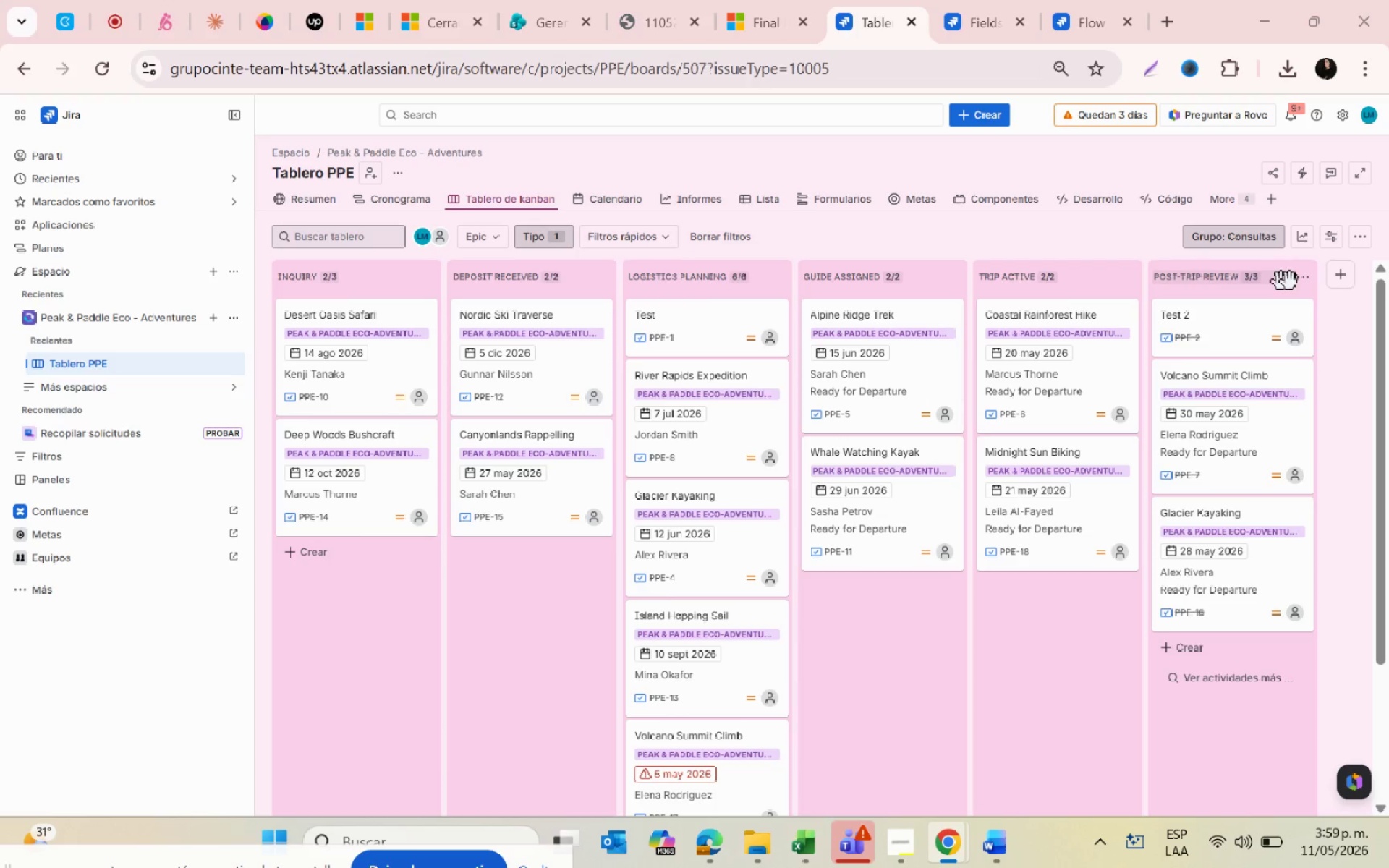 
scroll: coordinate [642, 590], scroll_direction: down, amount: 1.0
 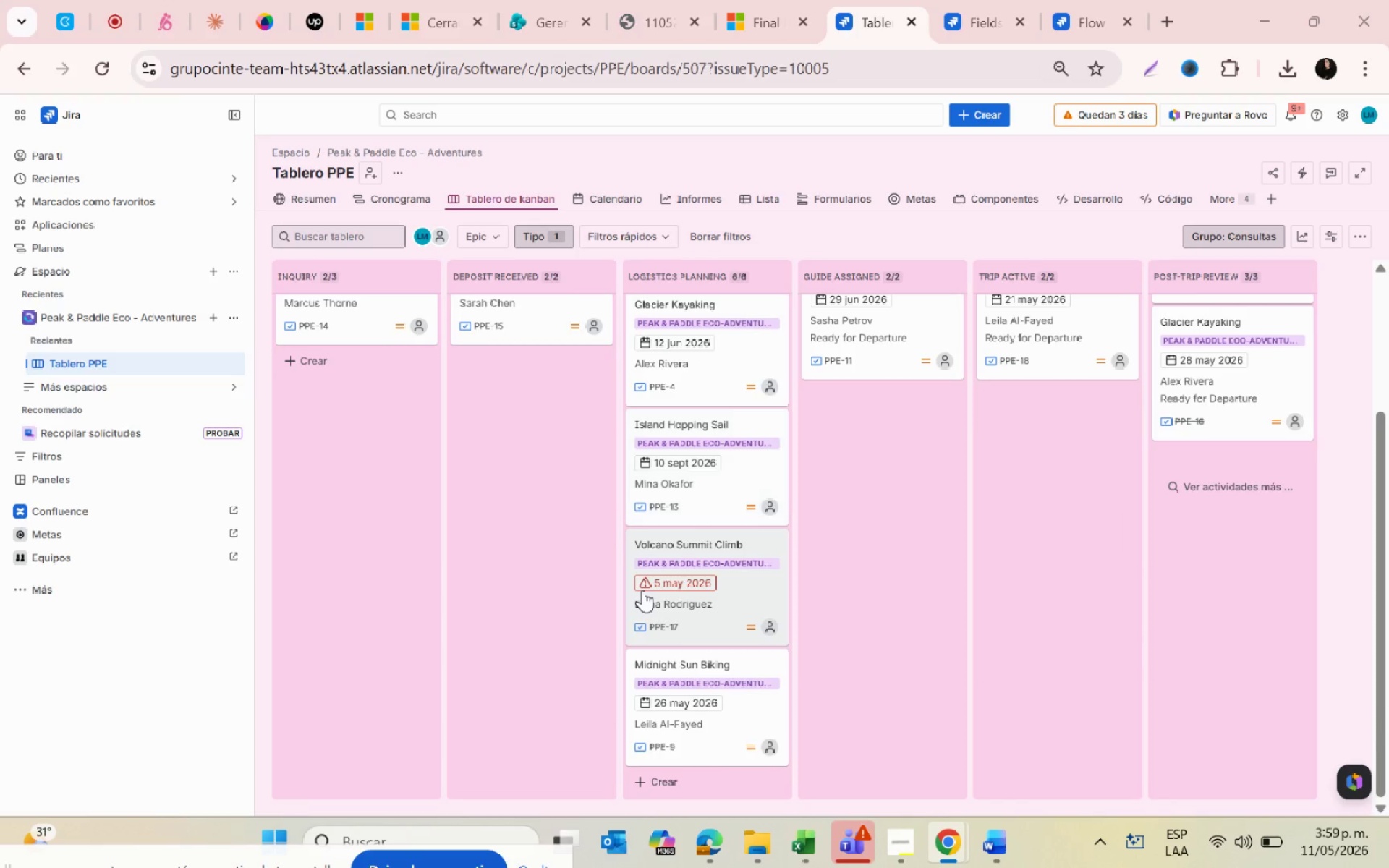 
scroll: coordinate [642, 590], scroll_direction: up, amount: 5.0
 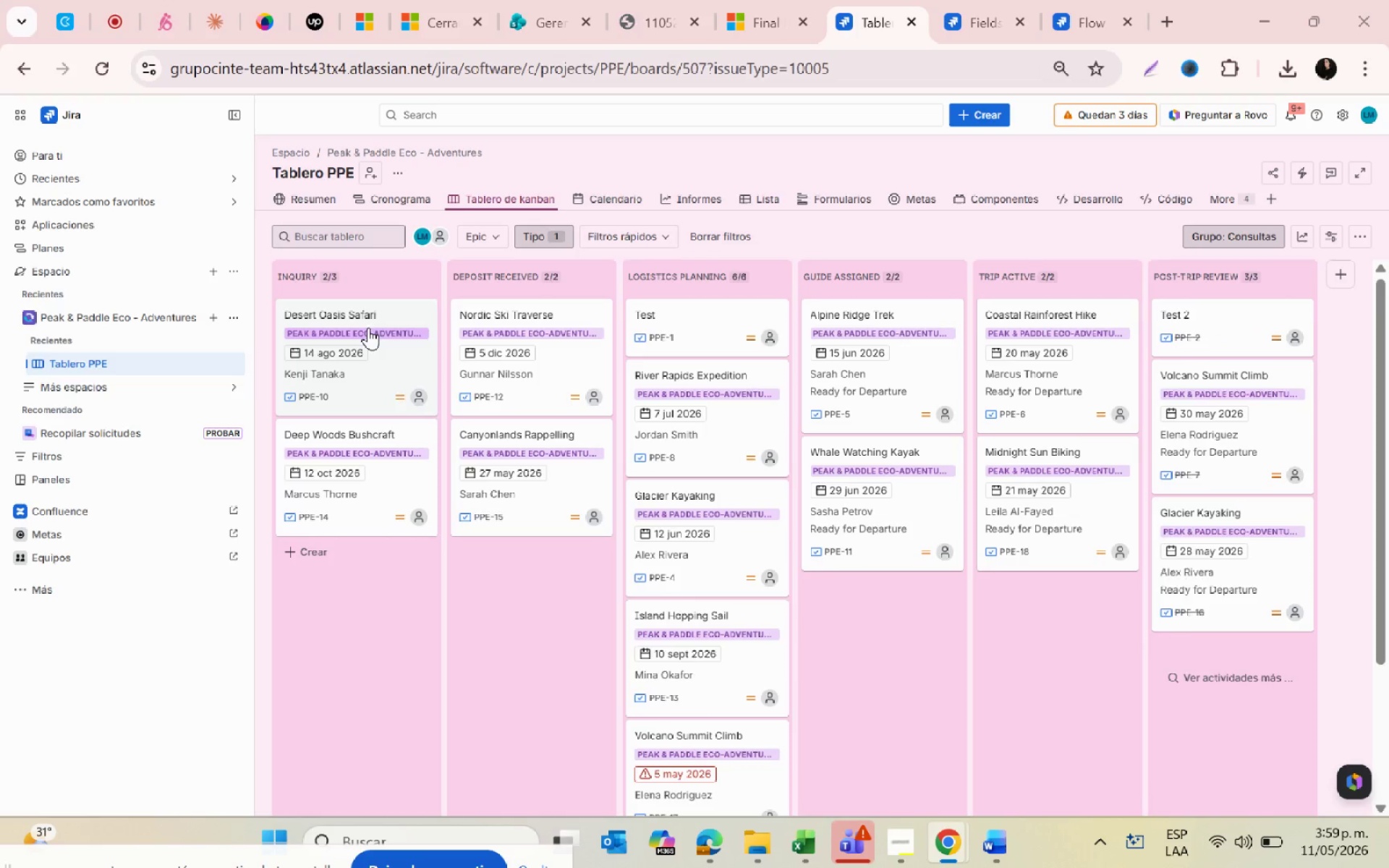 
left_click([339, 319])
 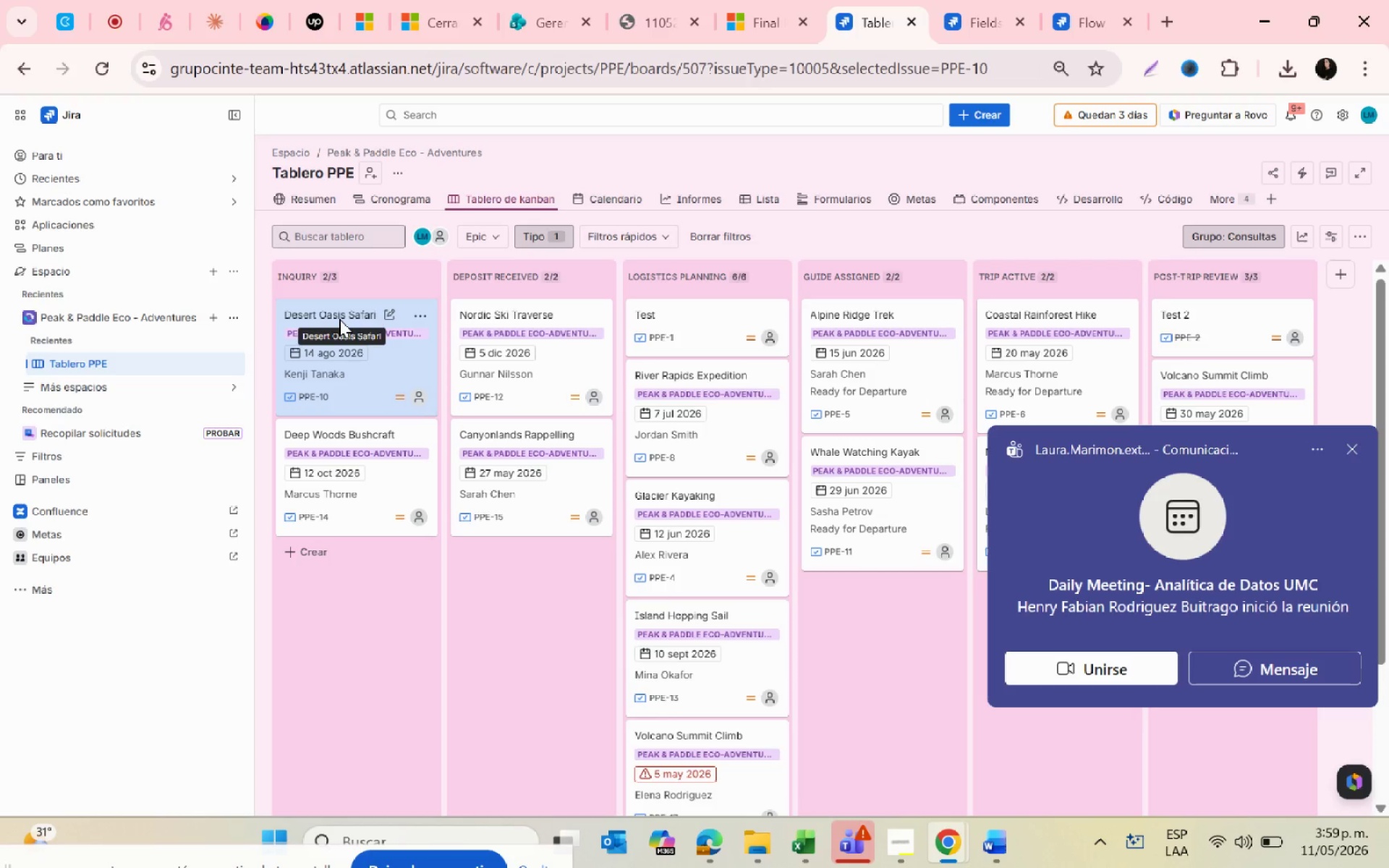 
left_click([339, 319])
 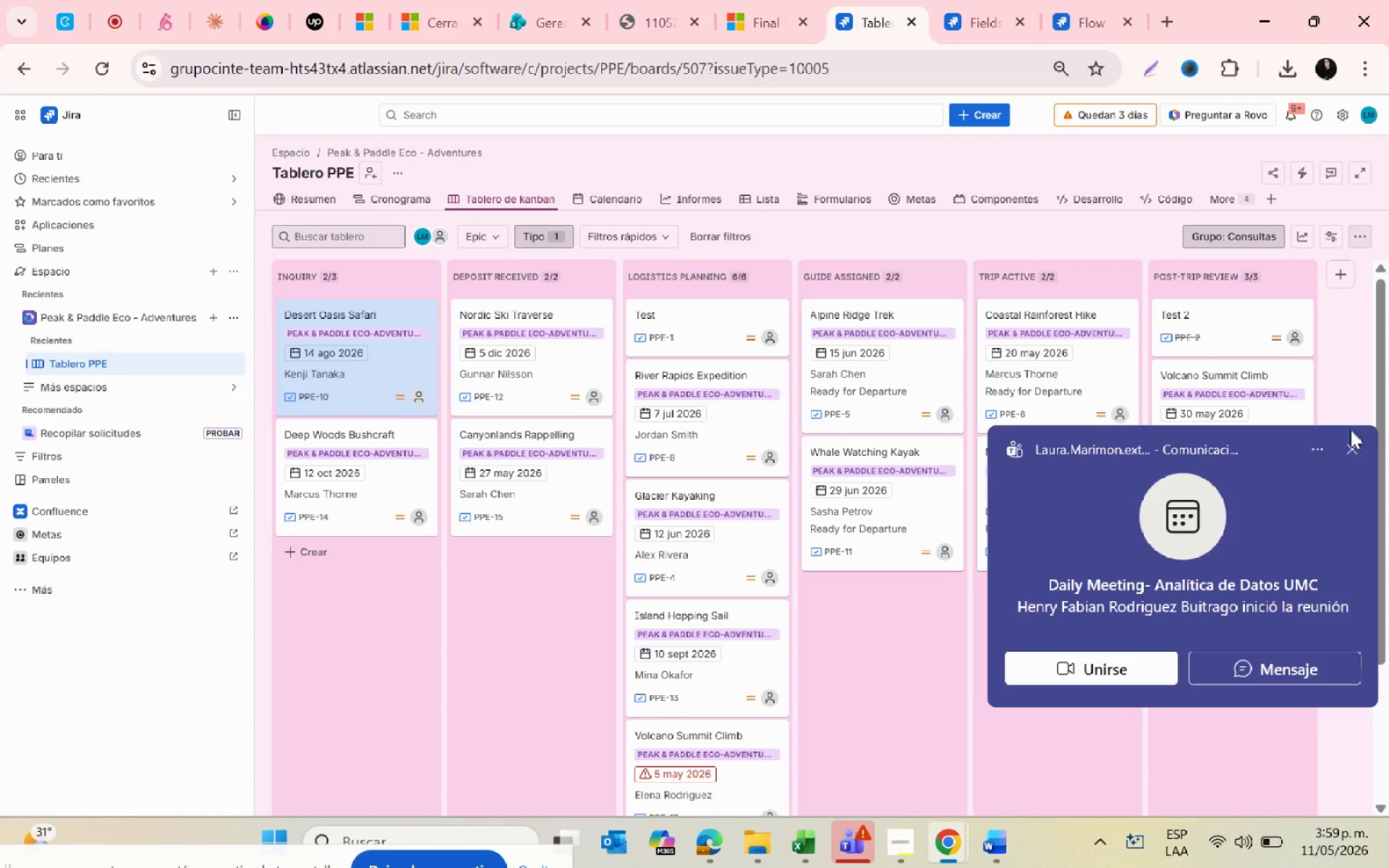 
left_click([1349, 460])
 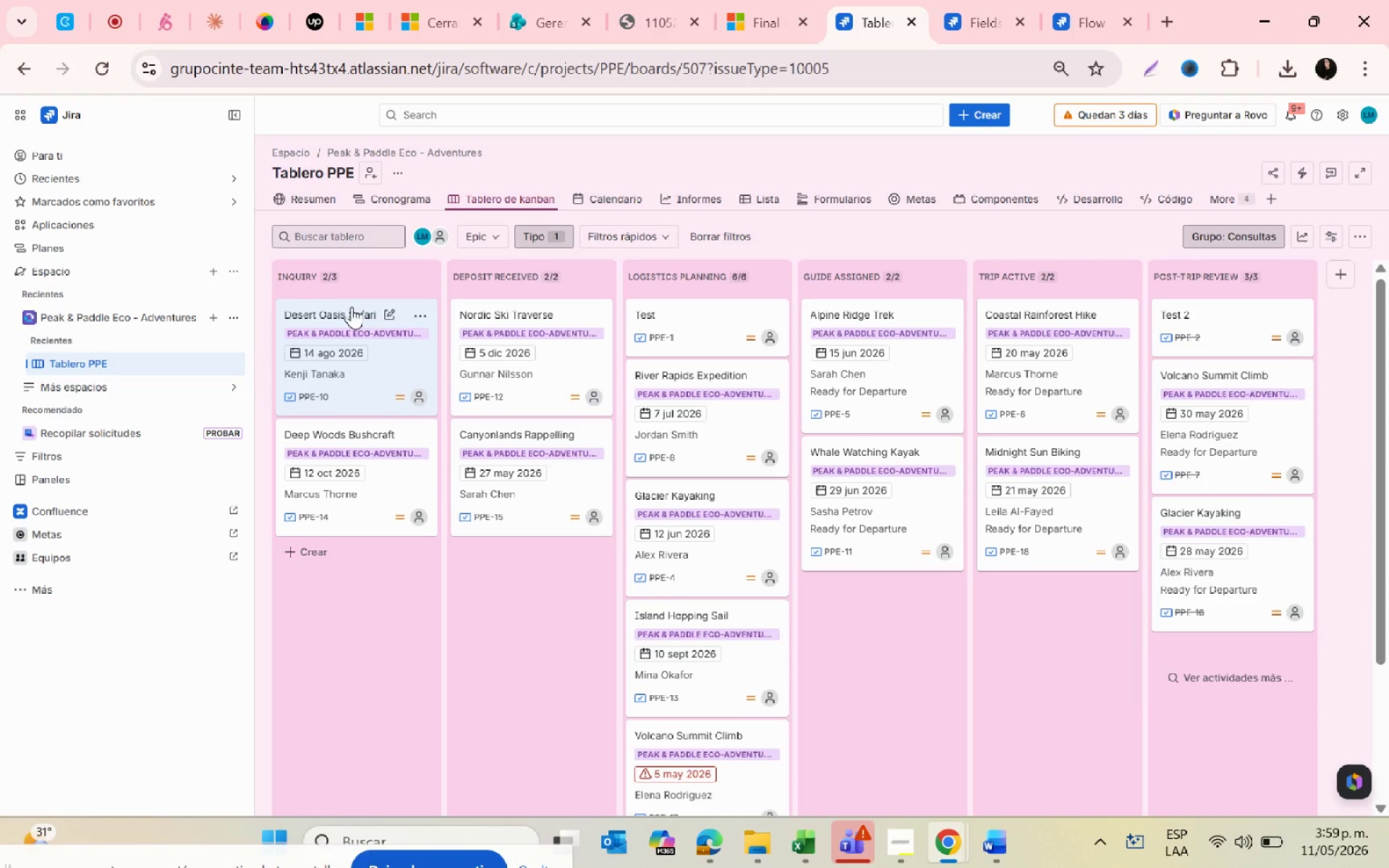 
left_click([346, 304])
 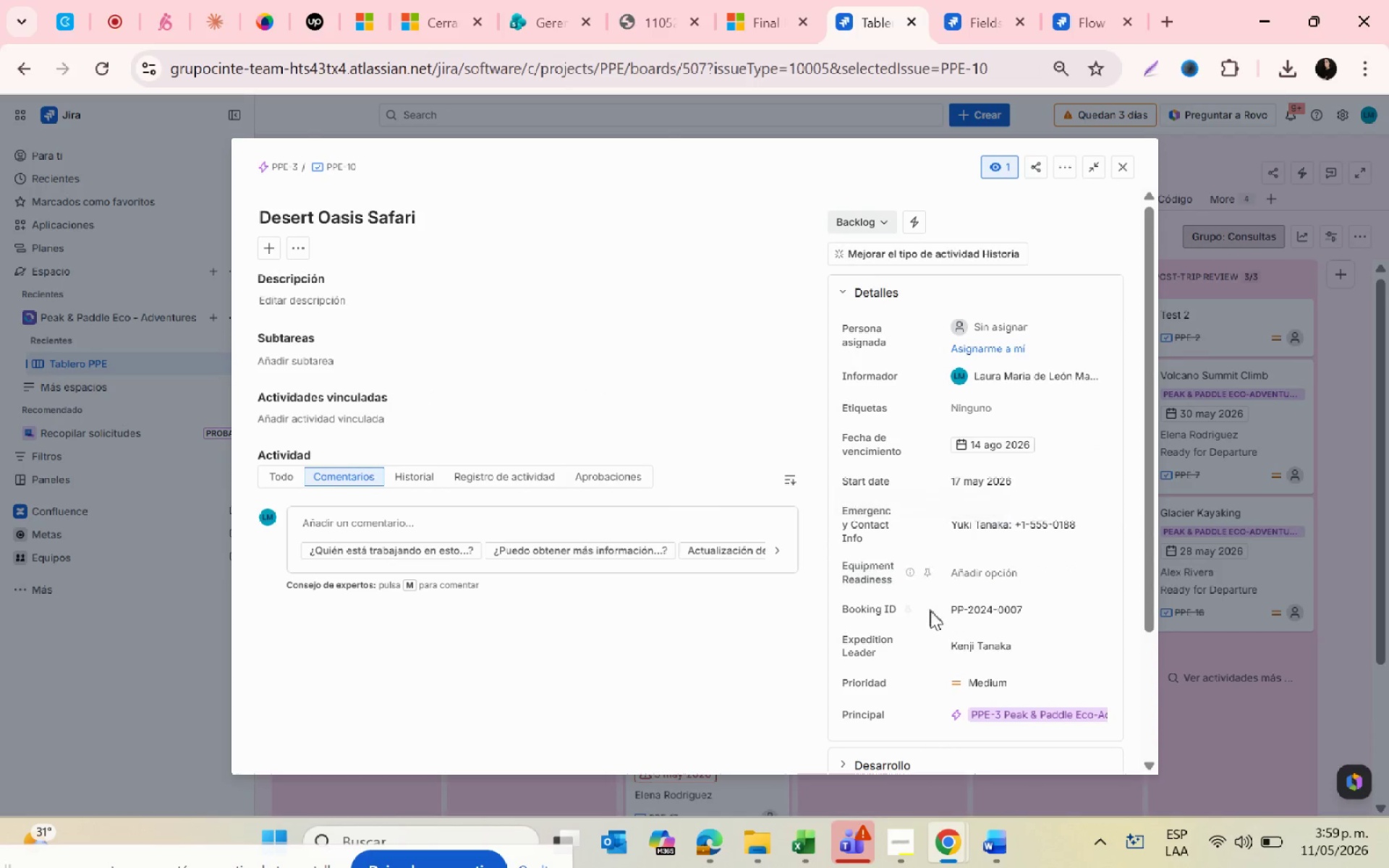 
wait(7.53)
 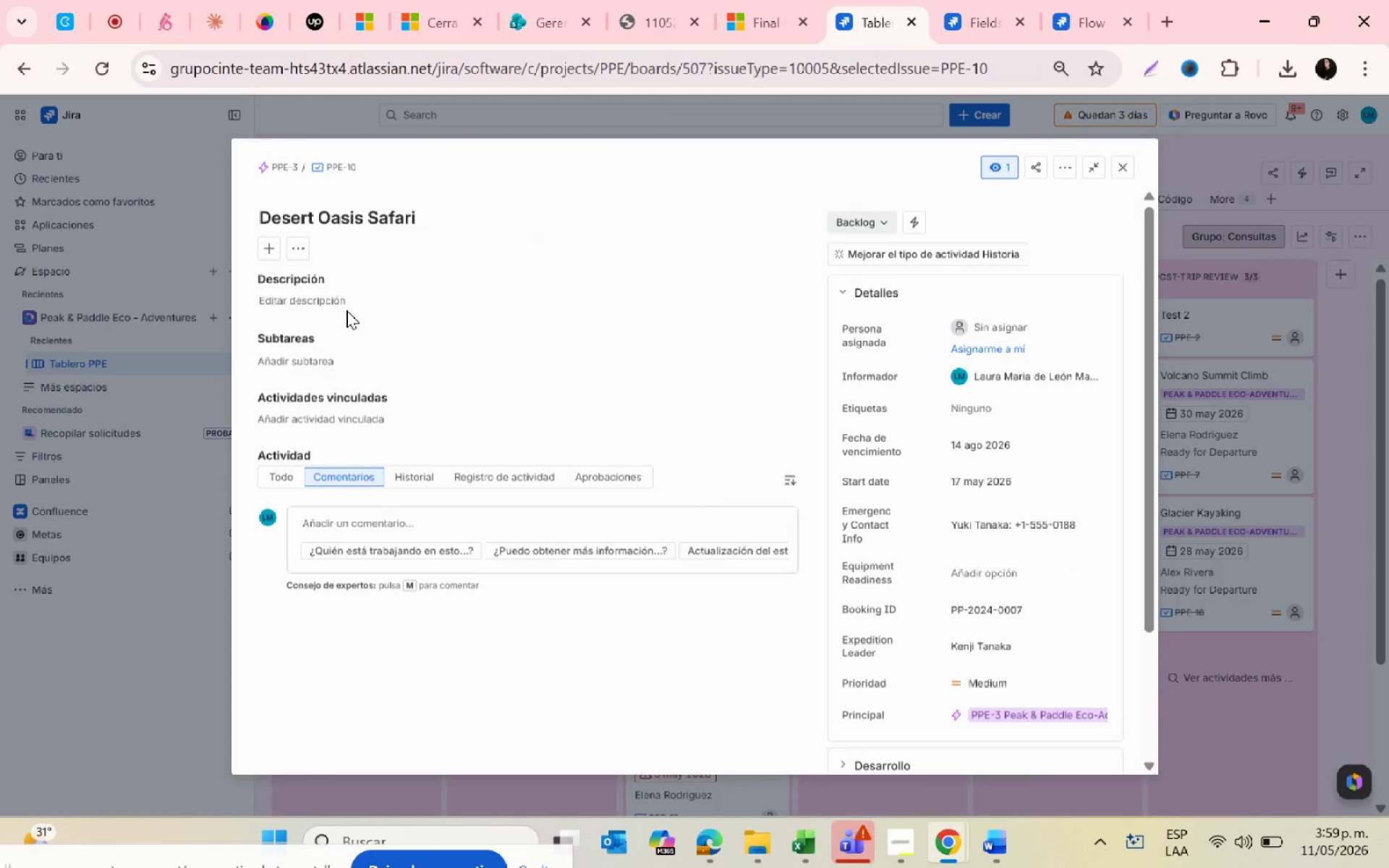 
left_click_drag(start_coordinate=[1155, 552], to_coordinate=[1163, 410])
 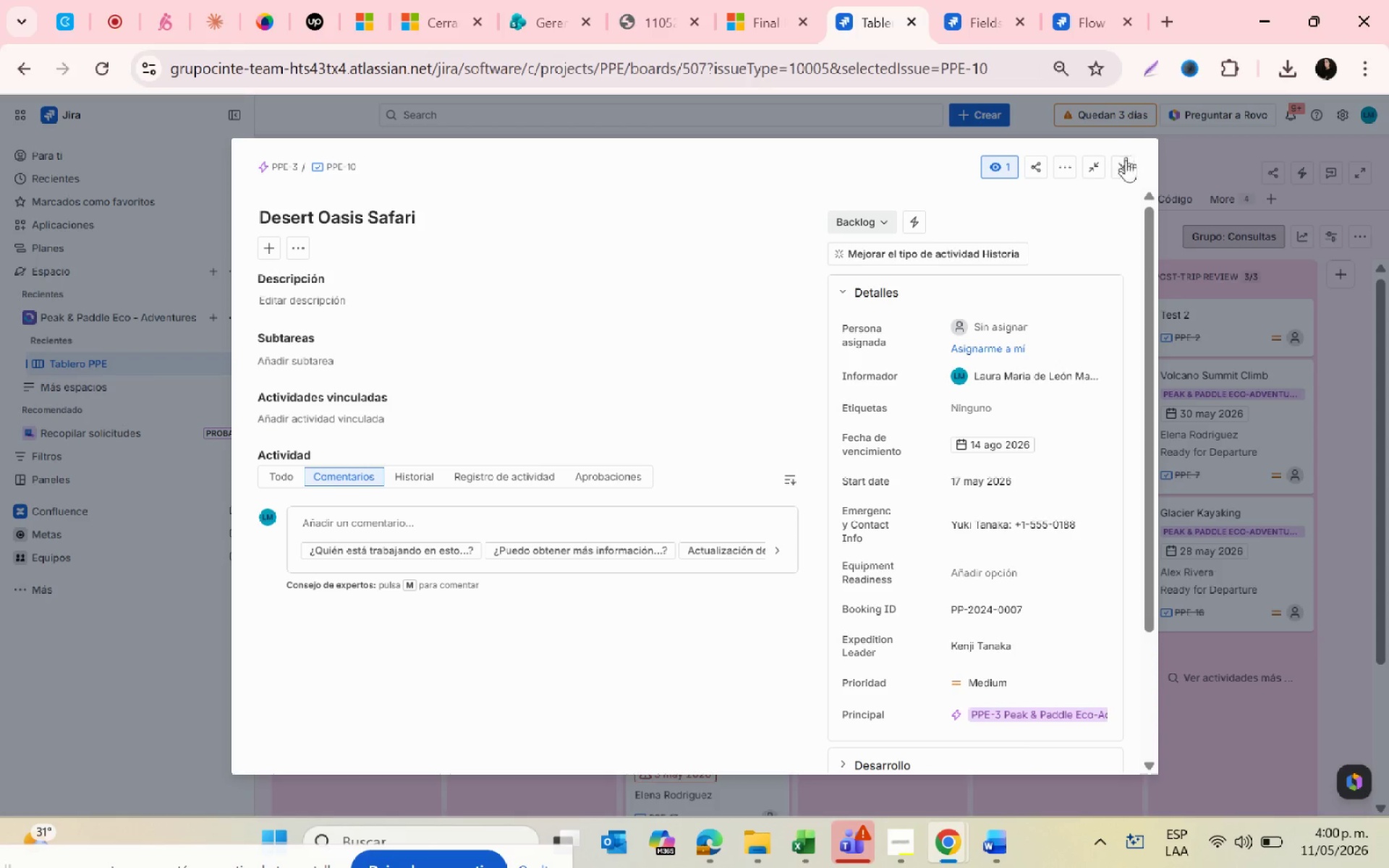 
left_click([1126, 172])
 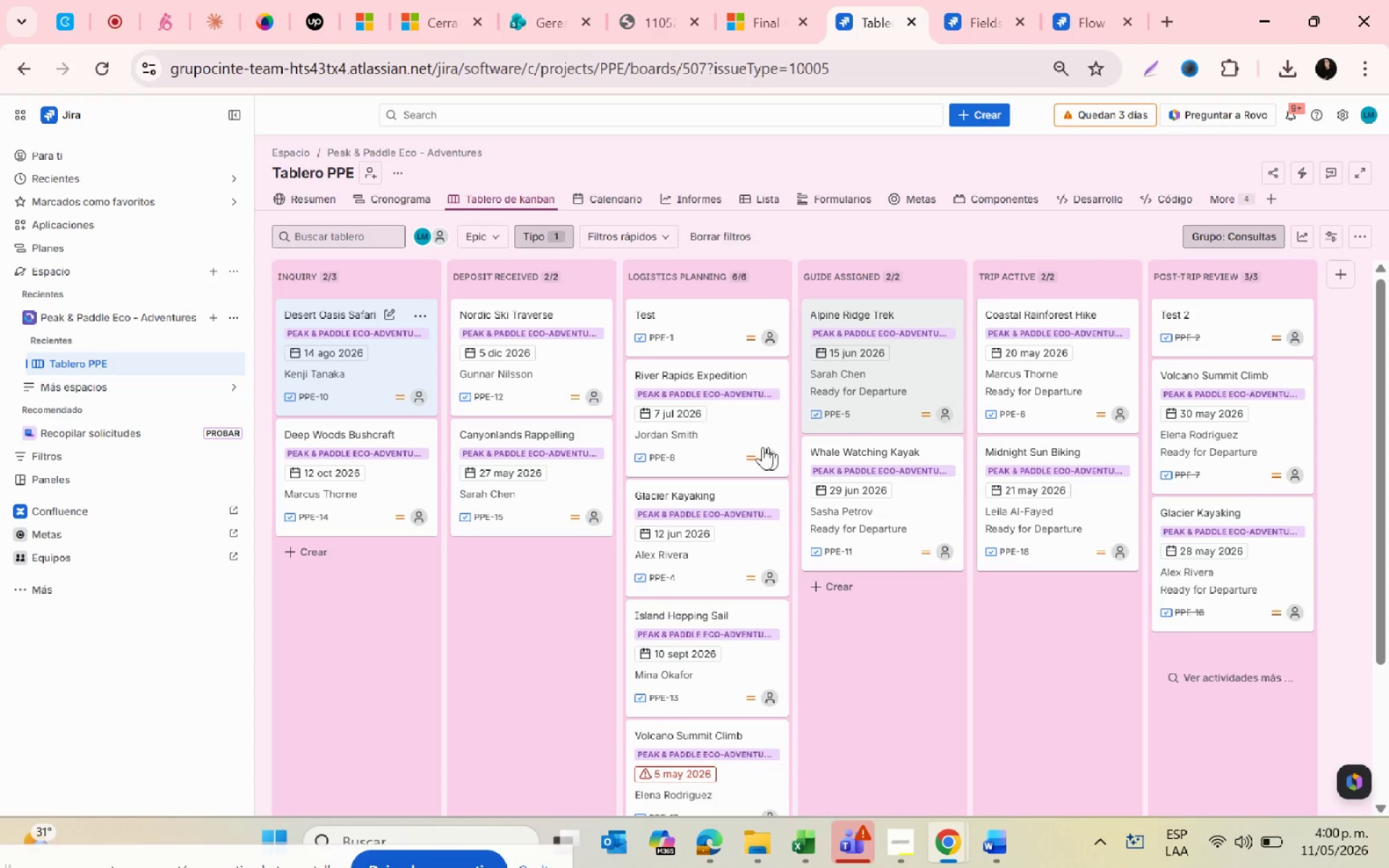 
left_click([724, 430])
 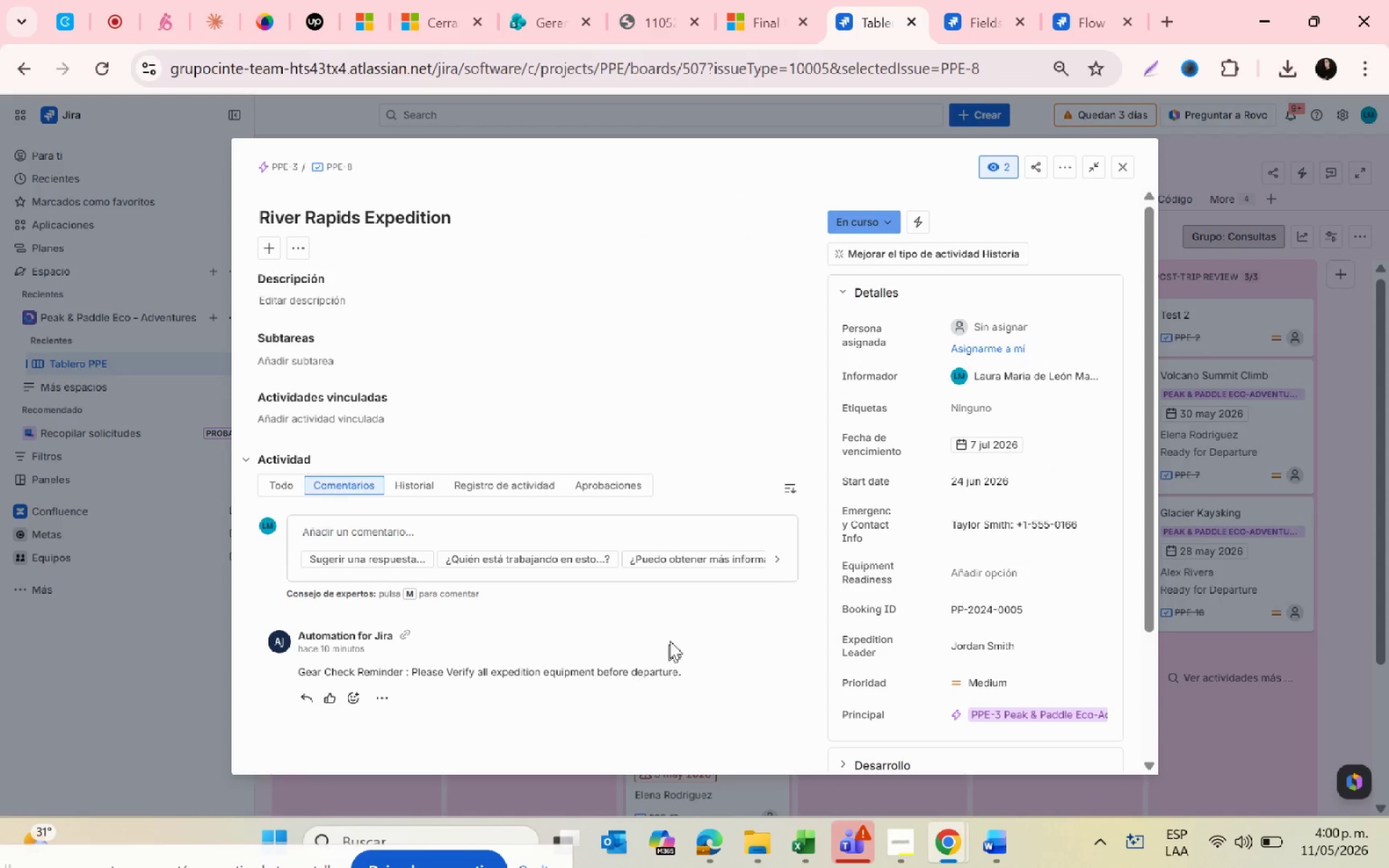 
wait(6.17)
 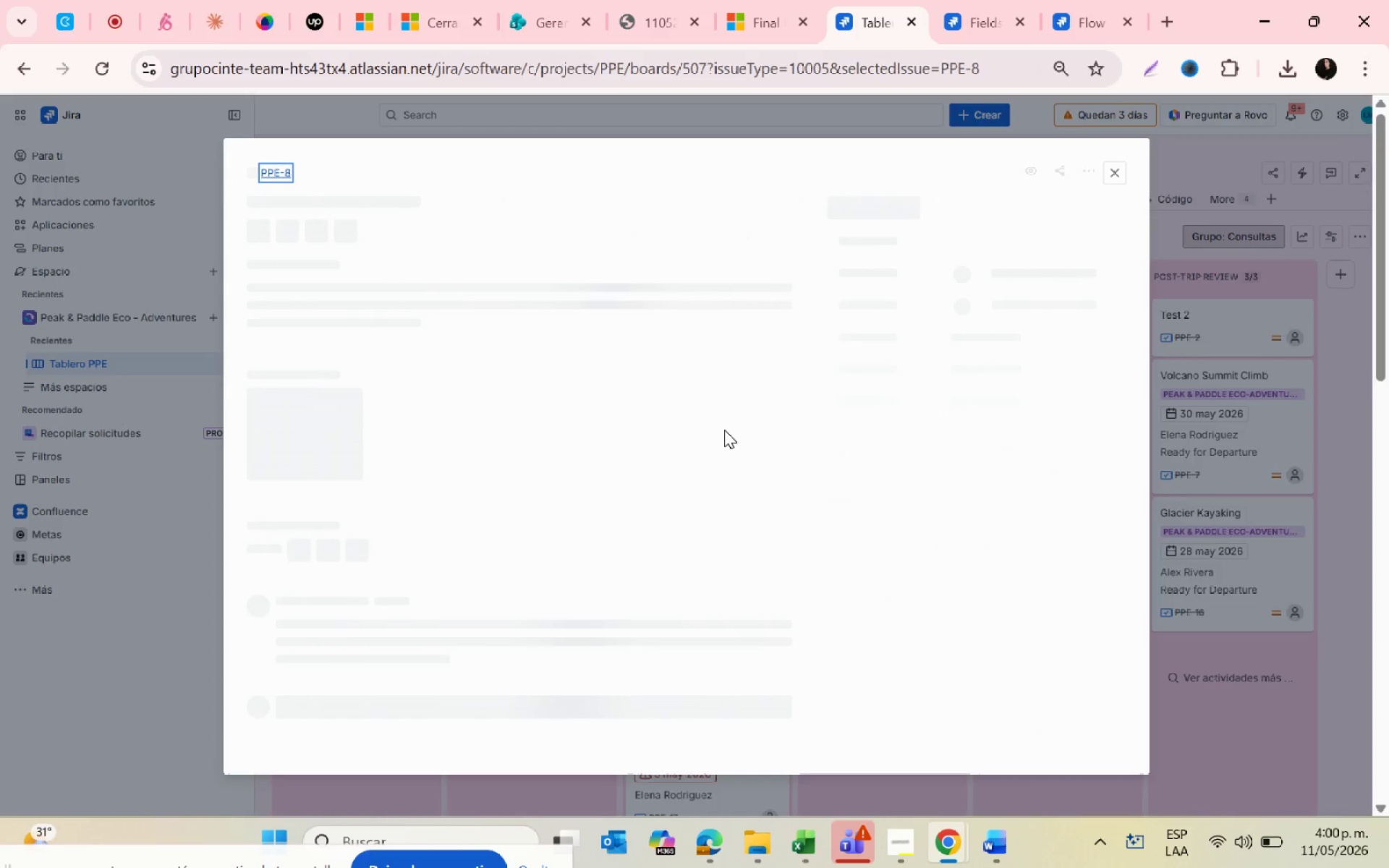 
left_click_drag(start_coordinate=[1150, 475], to_coordinate=[1149, 350])
 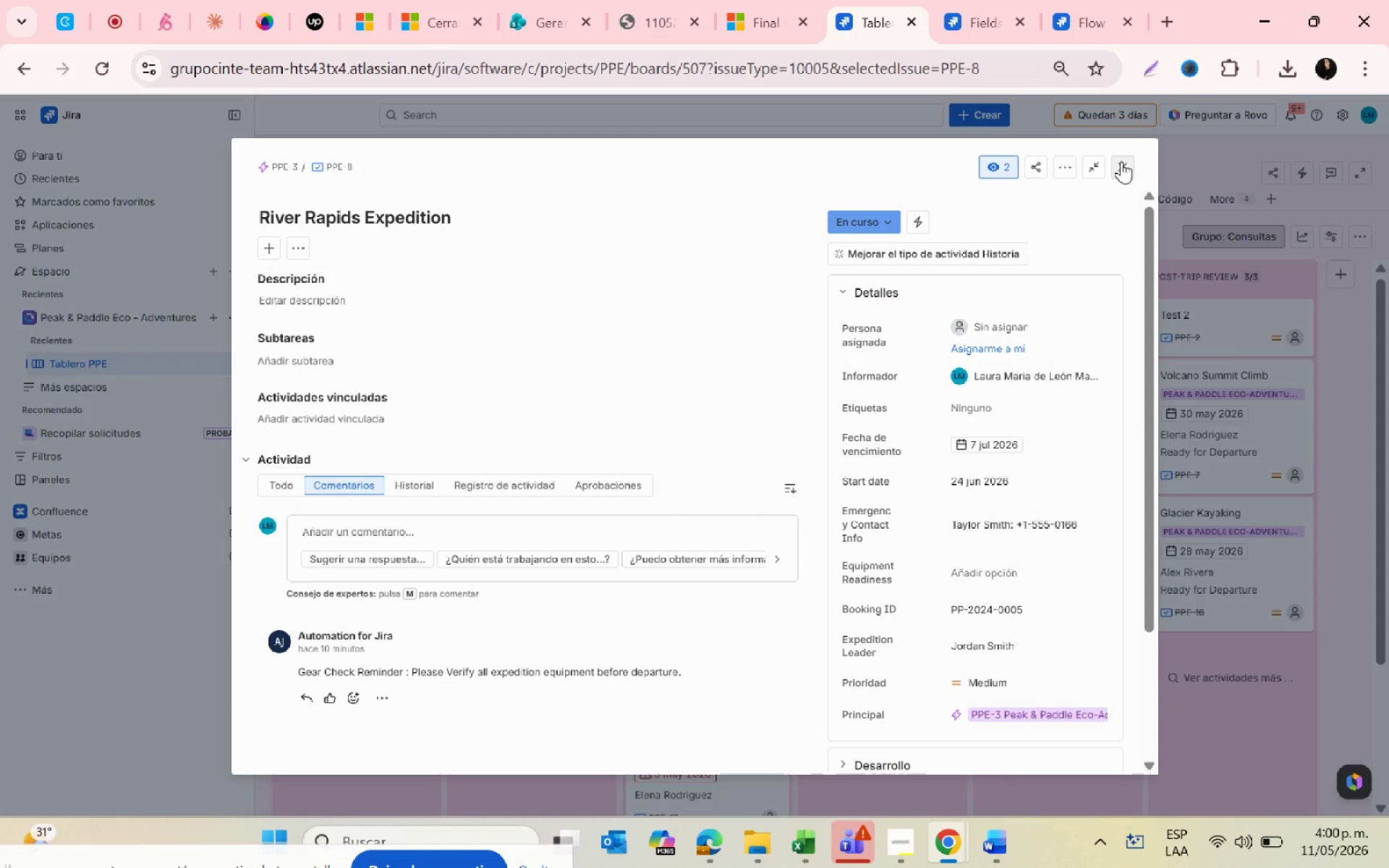 
left_click([1121, 161])
 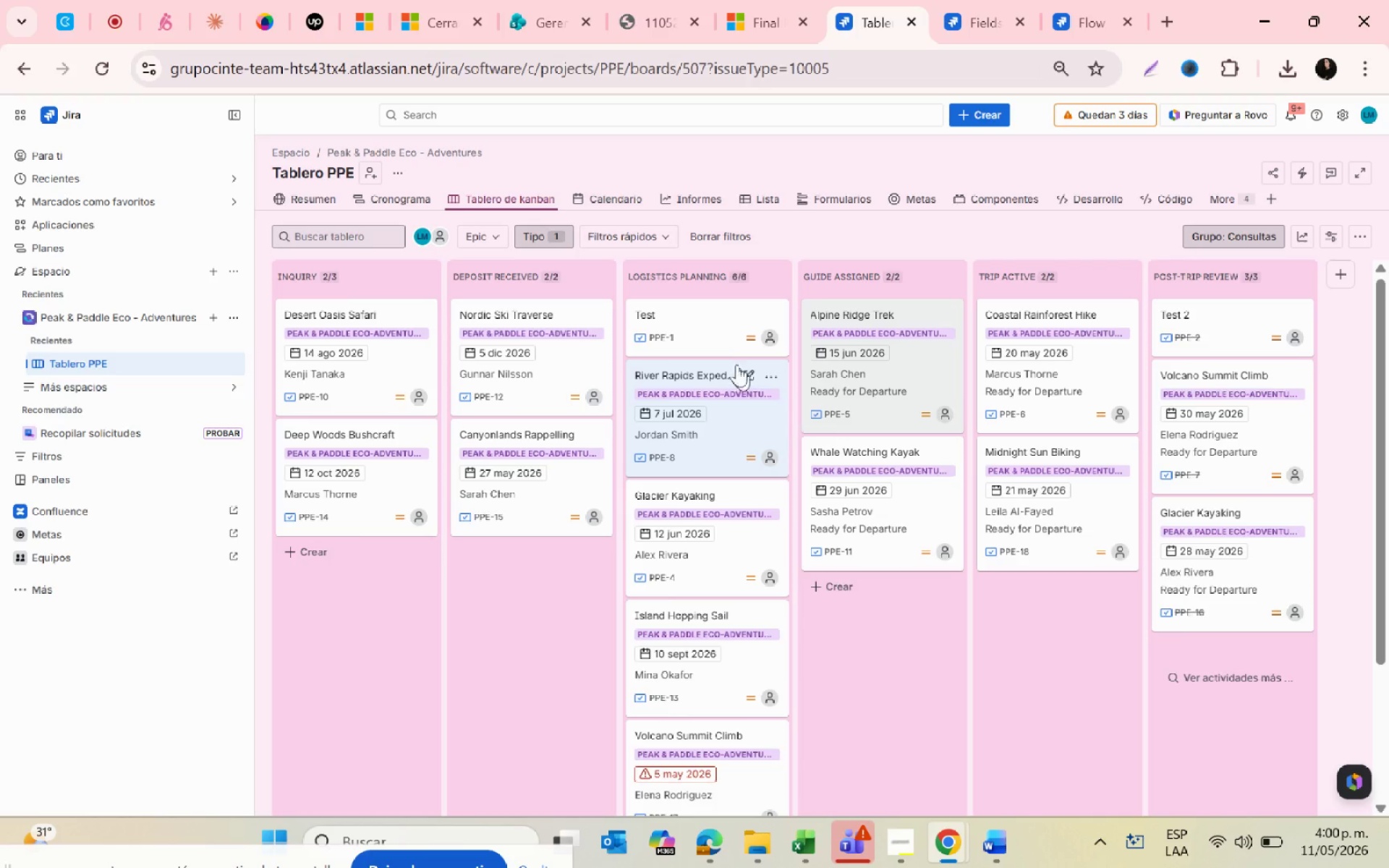 
left_click([712, 323])
 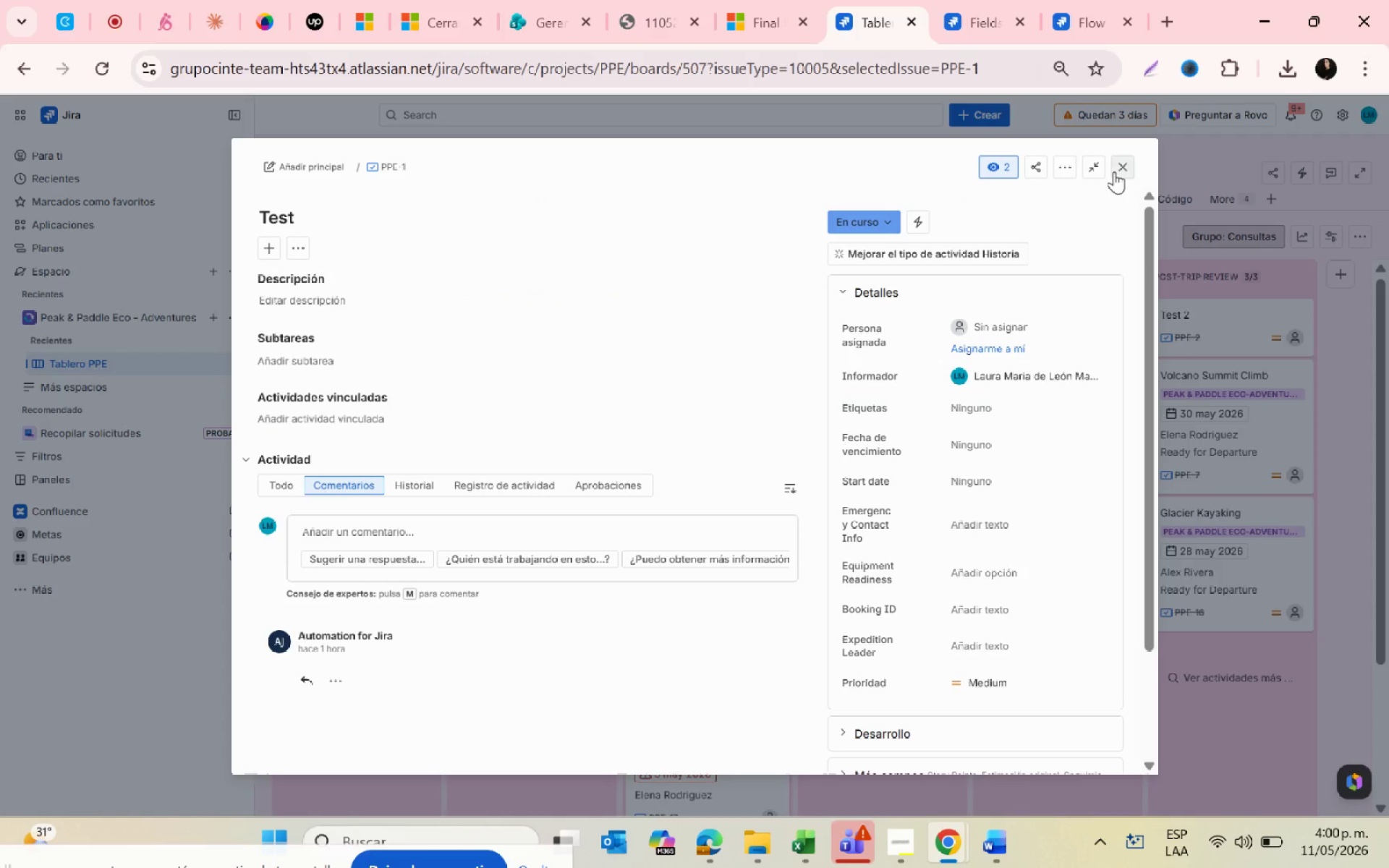 
left_click([1114, 171])
 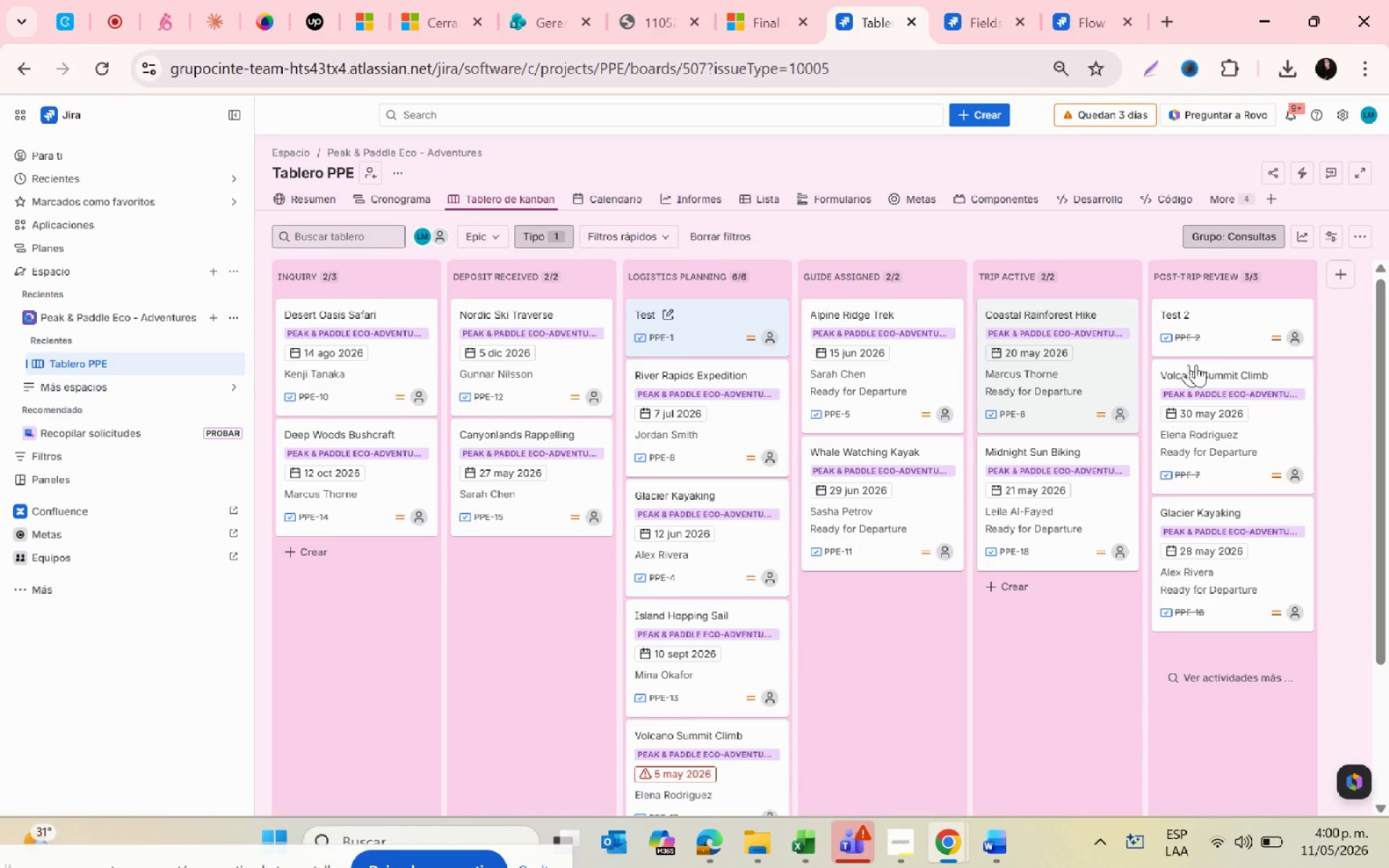 
wait(5.59)
 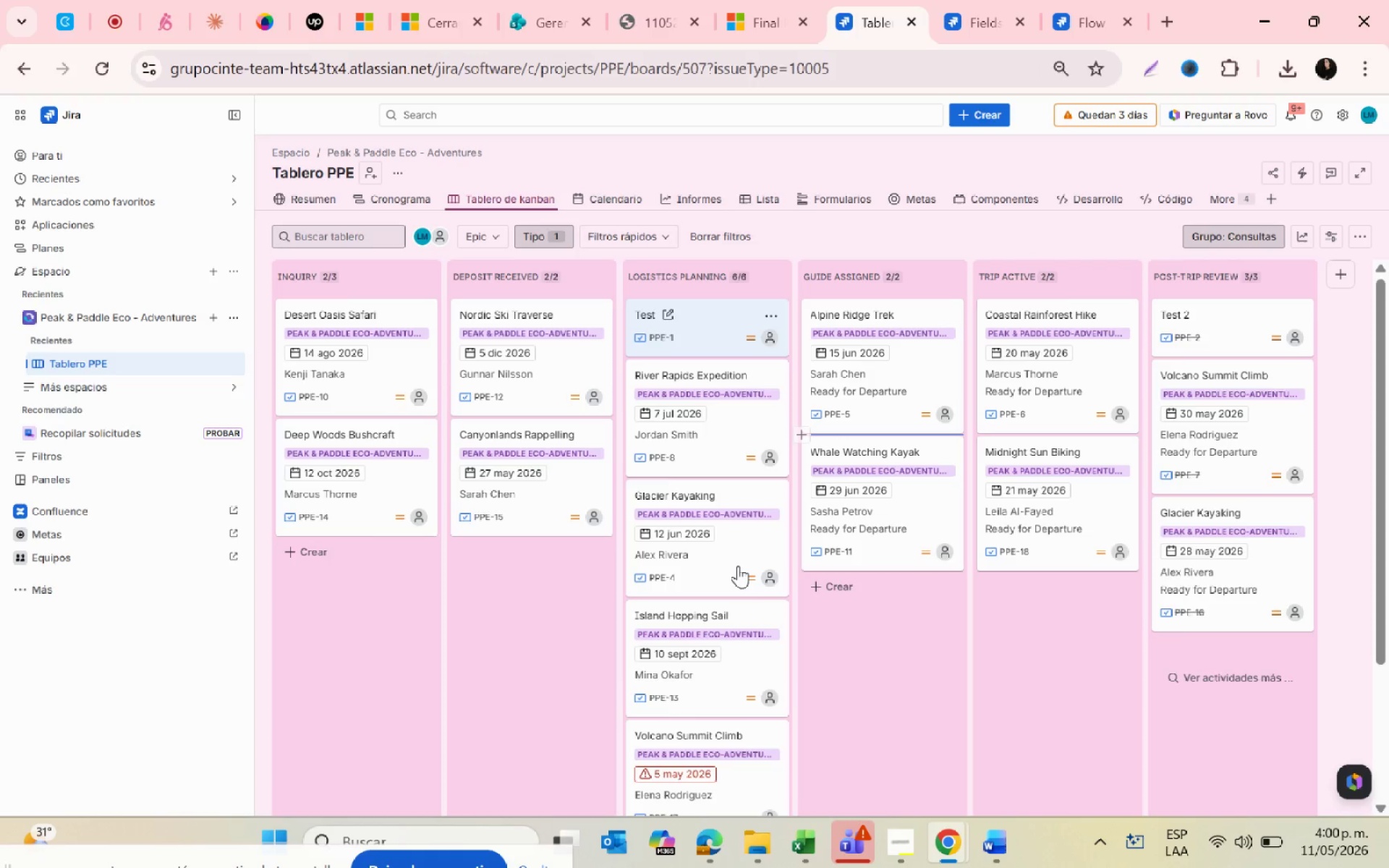 
left_click([1280, 438])
 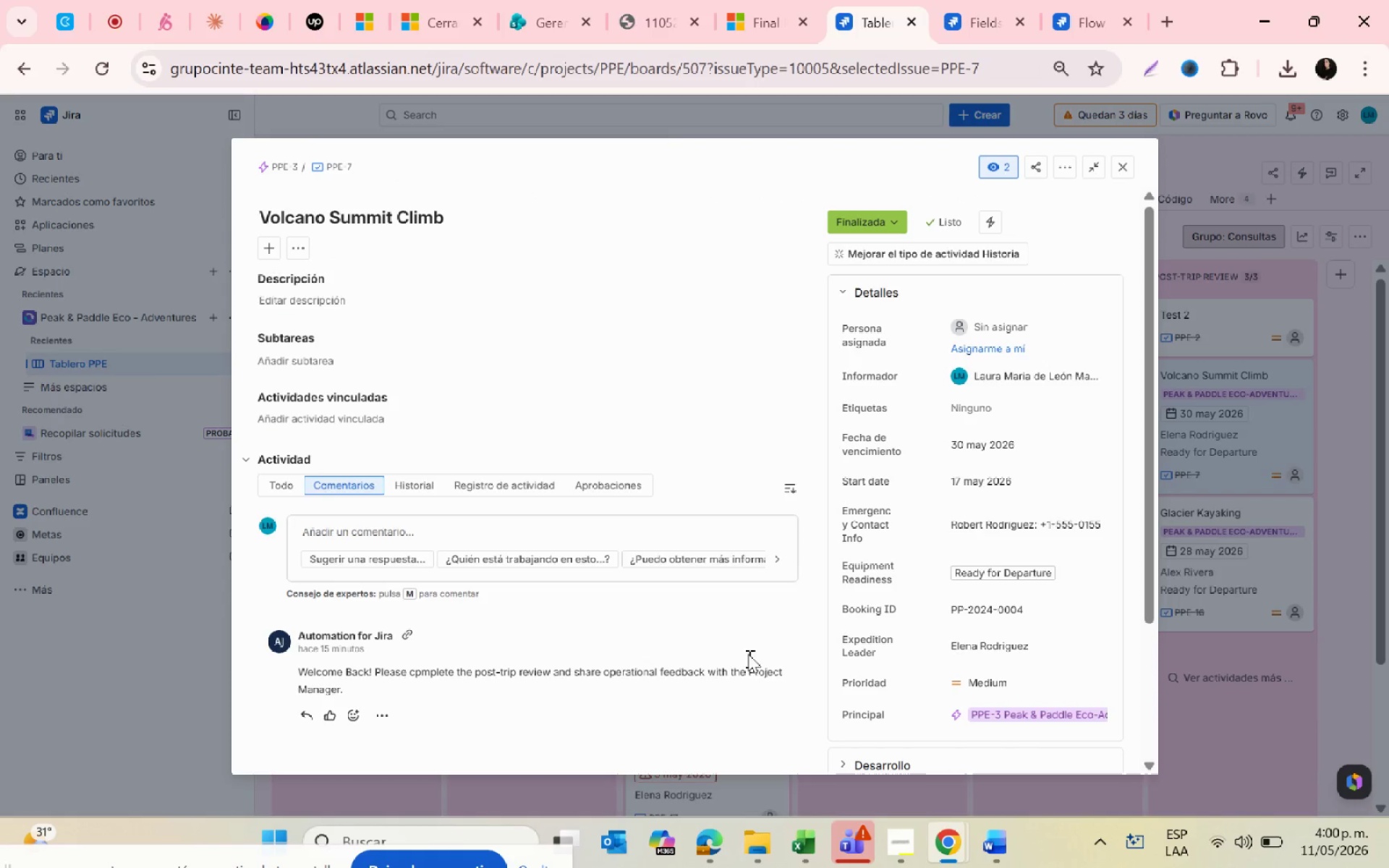 
wait(10.27)
 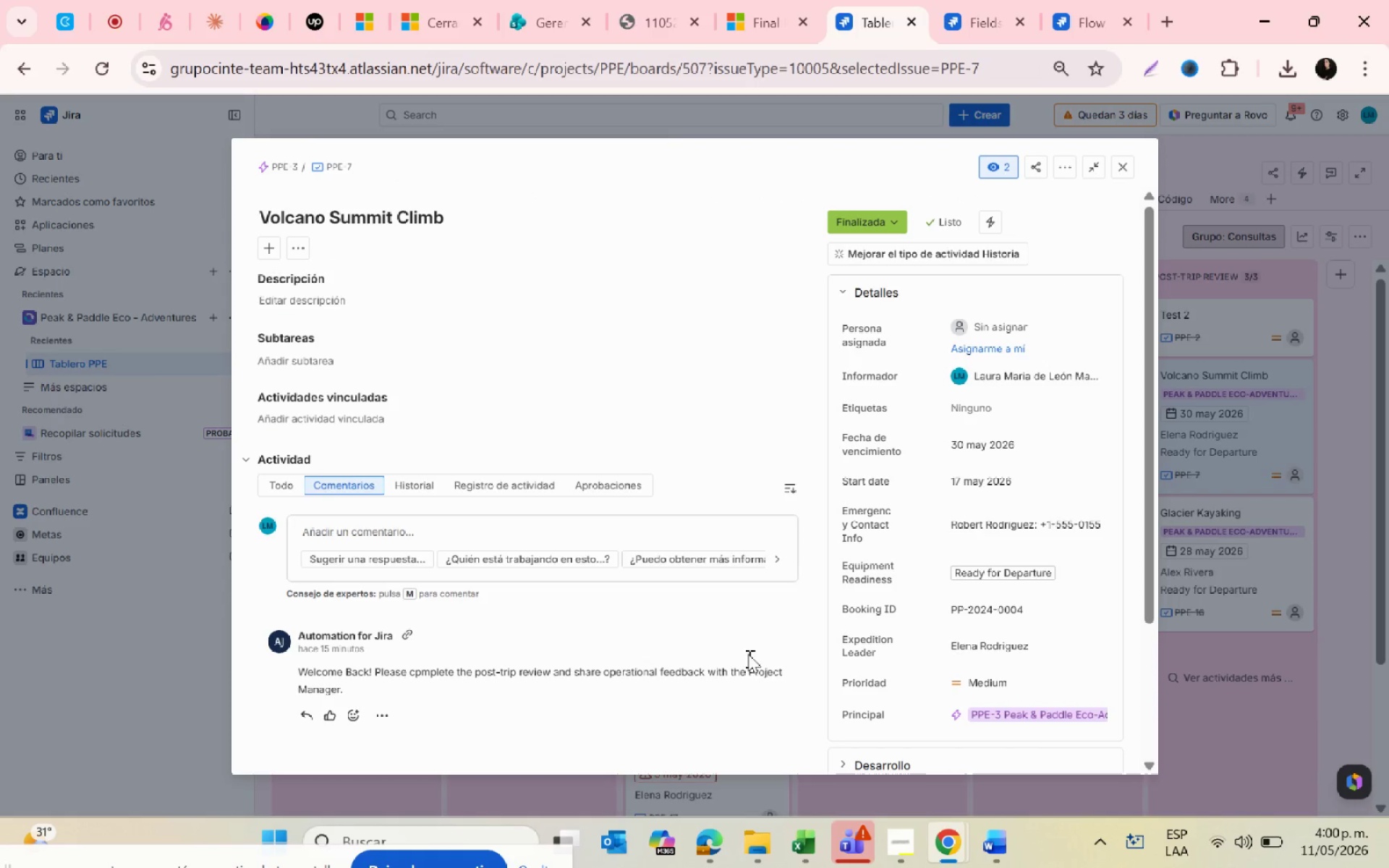 
left_click([1121, 170])
 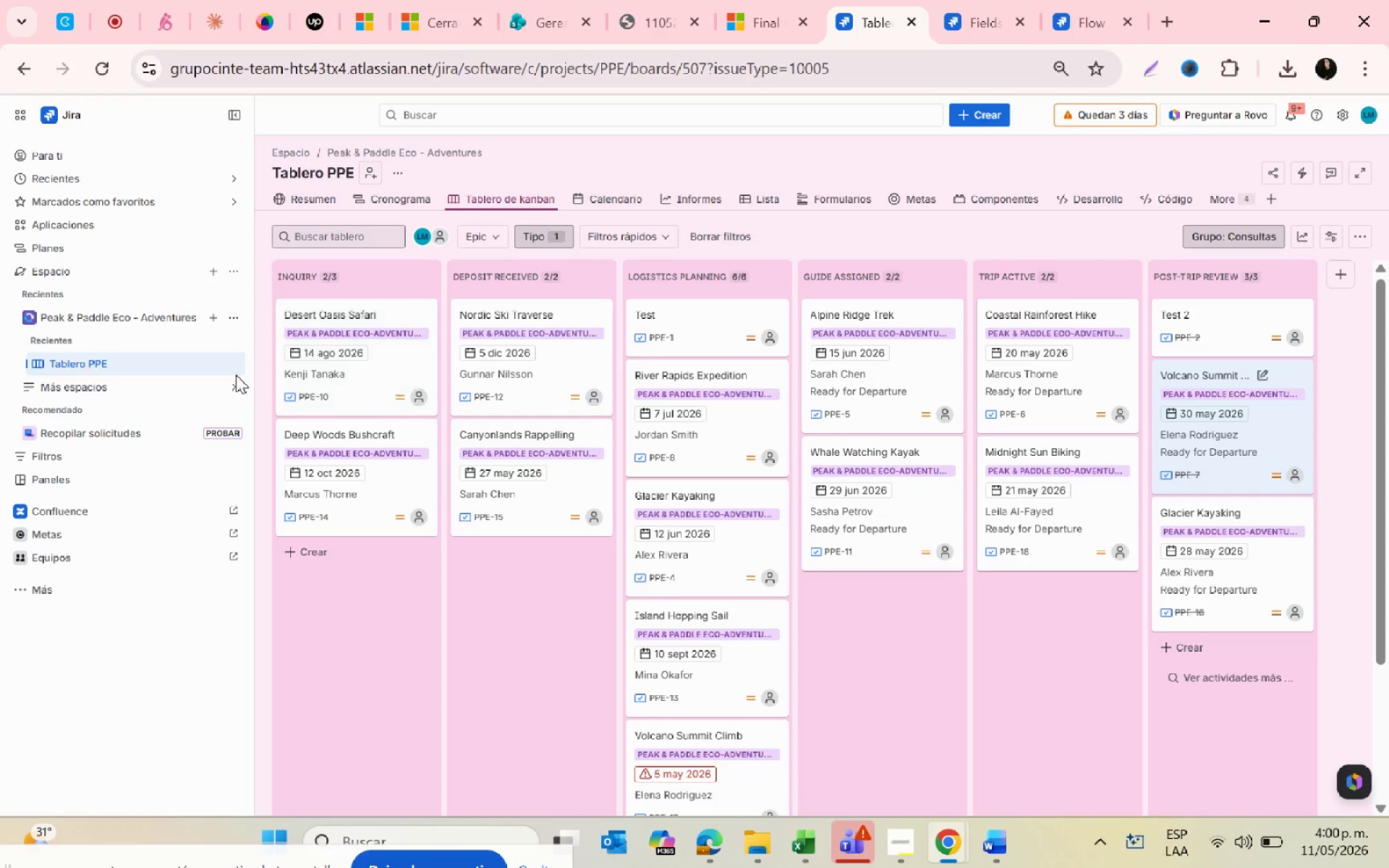 
left_click([229, 315])
 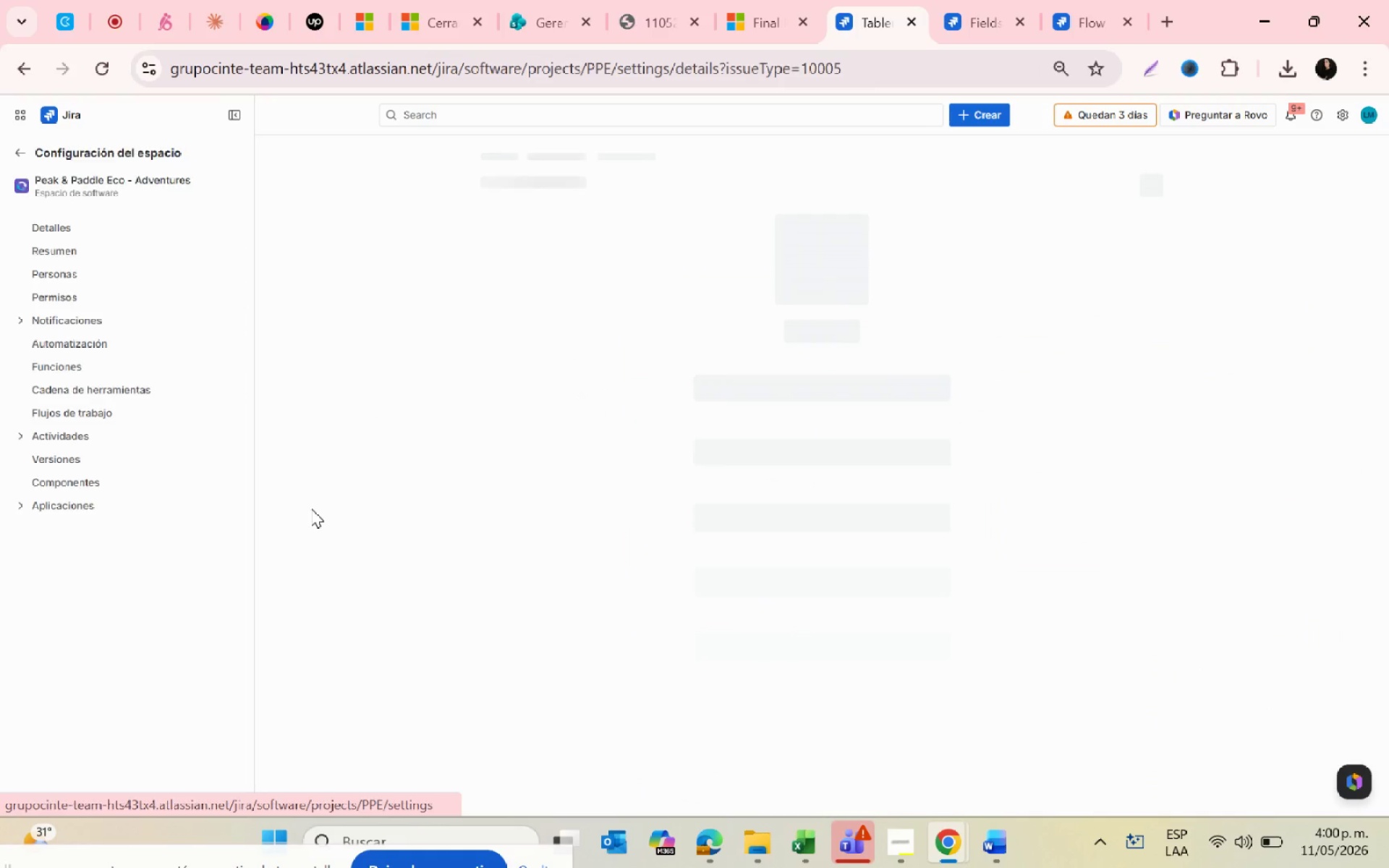 
wait(6.25)
 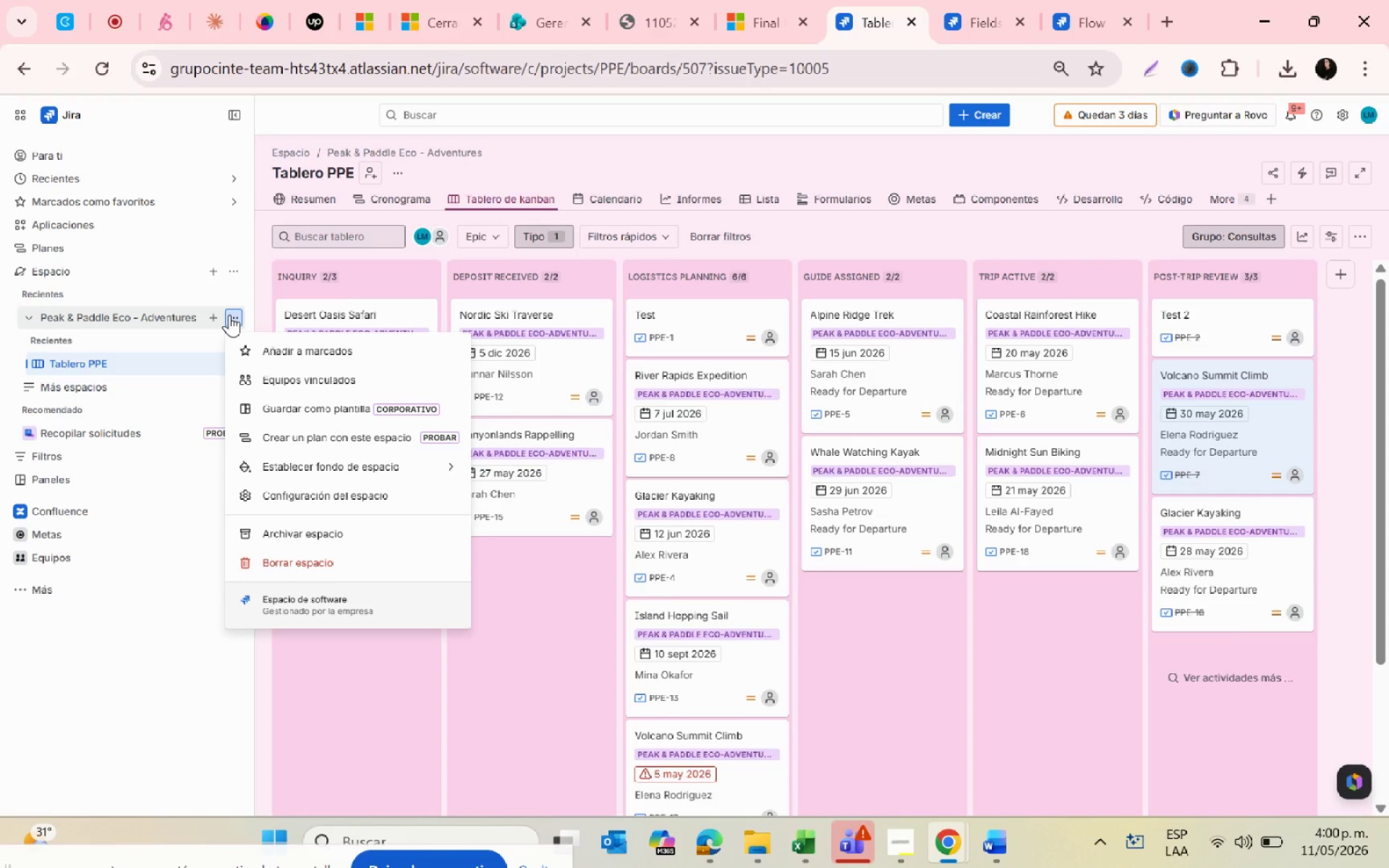 
left_click([21, 345])
 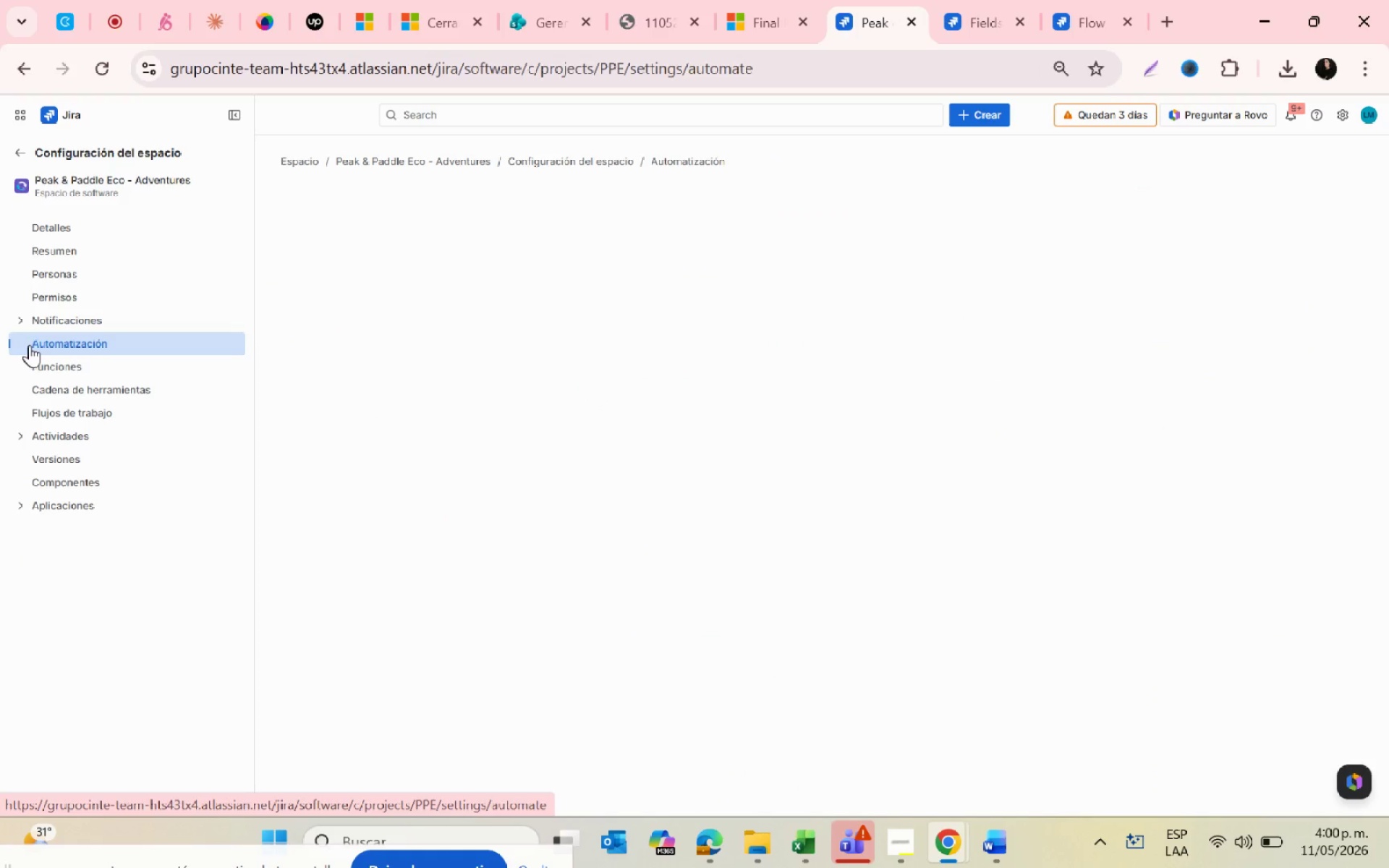 
left_click([38, 346])
 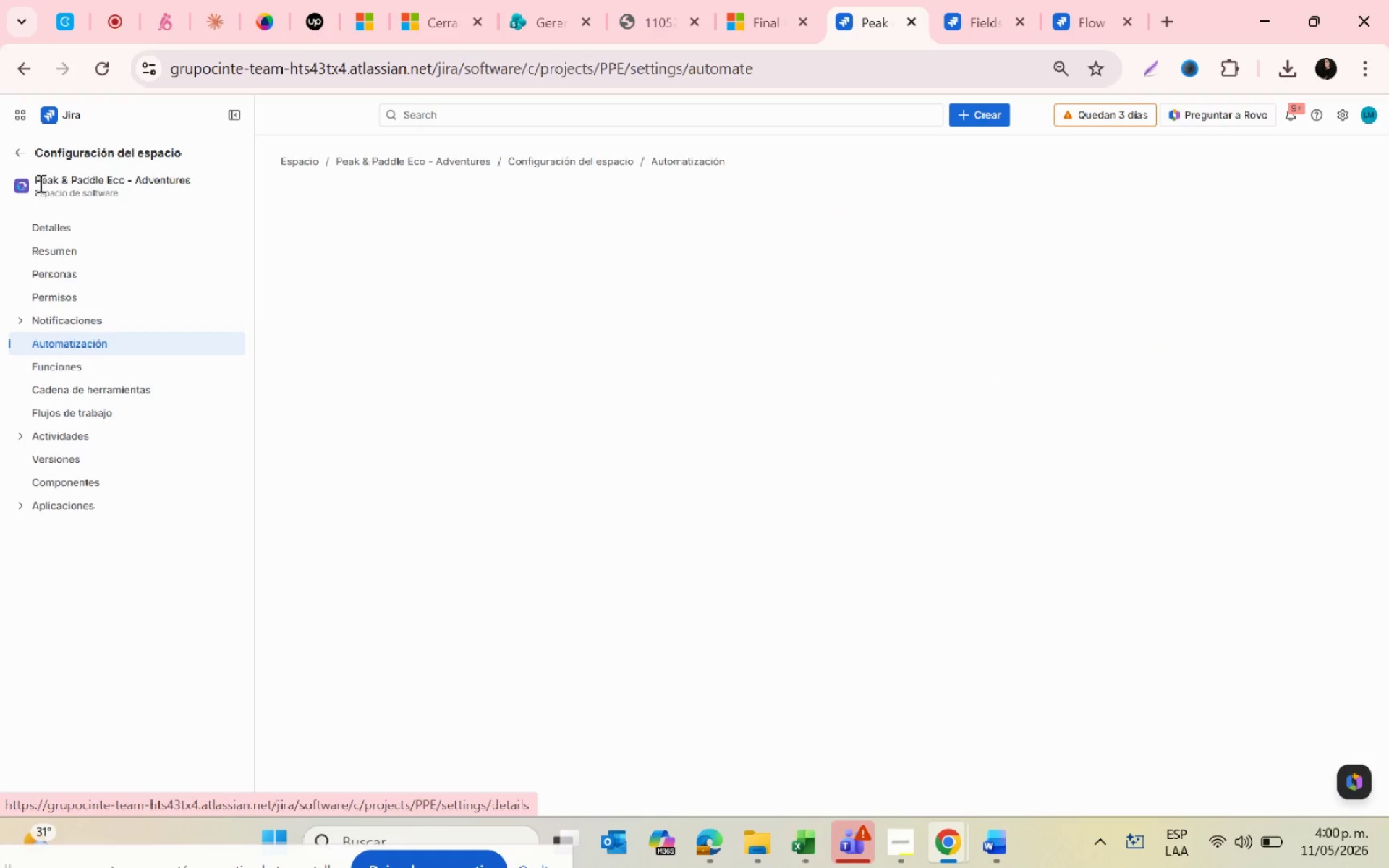 
left_click([91, 67])
 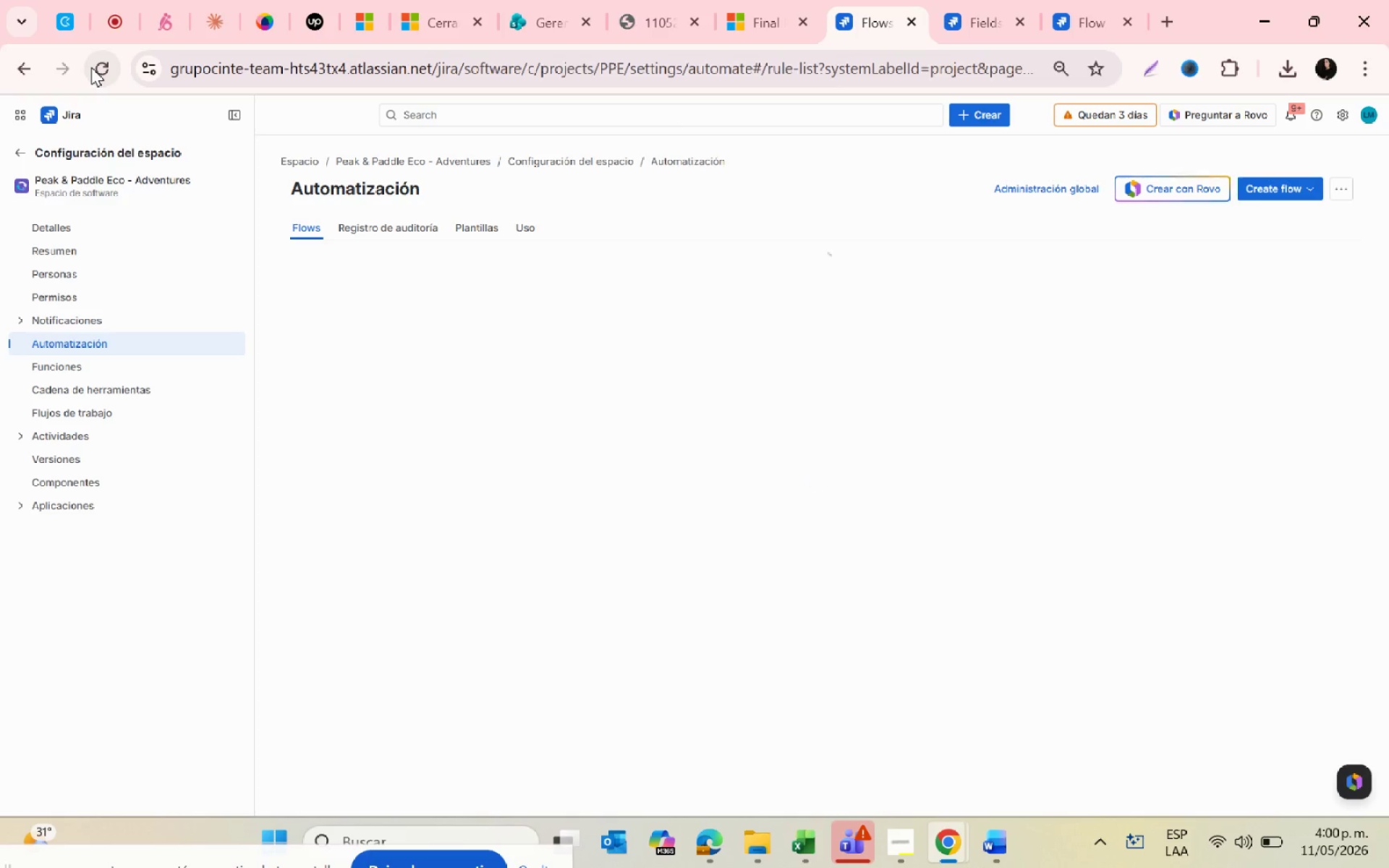 
wait(9.55)
 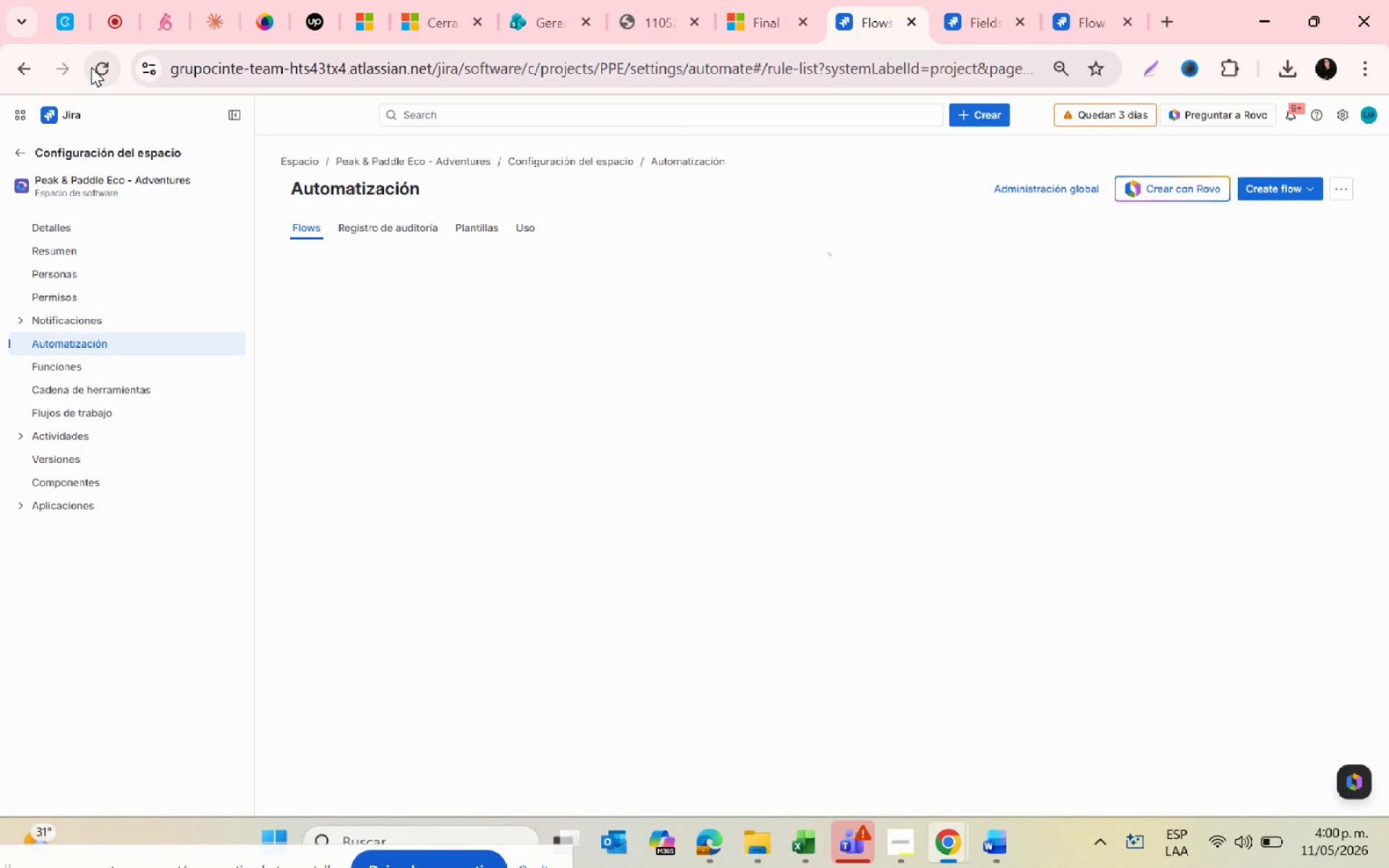 
left_click([318, 327])
 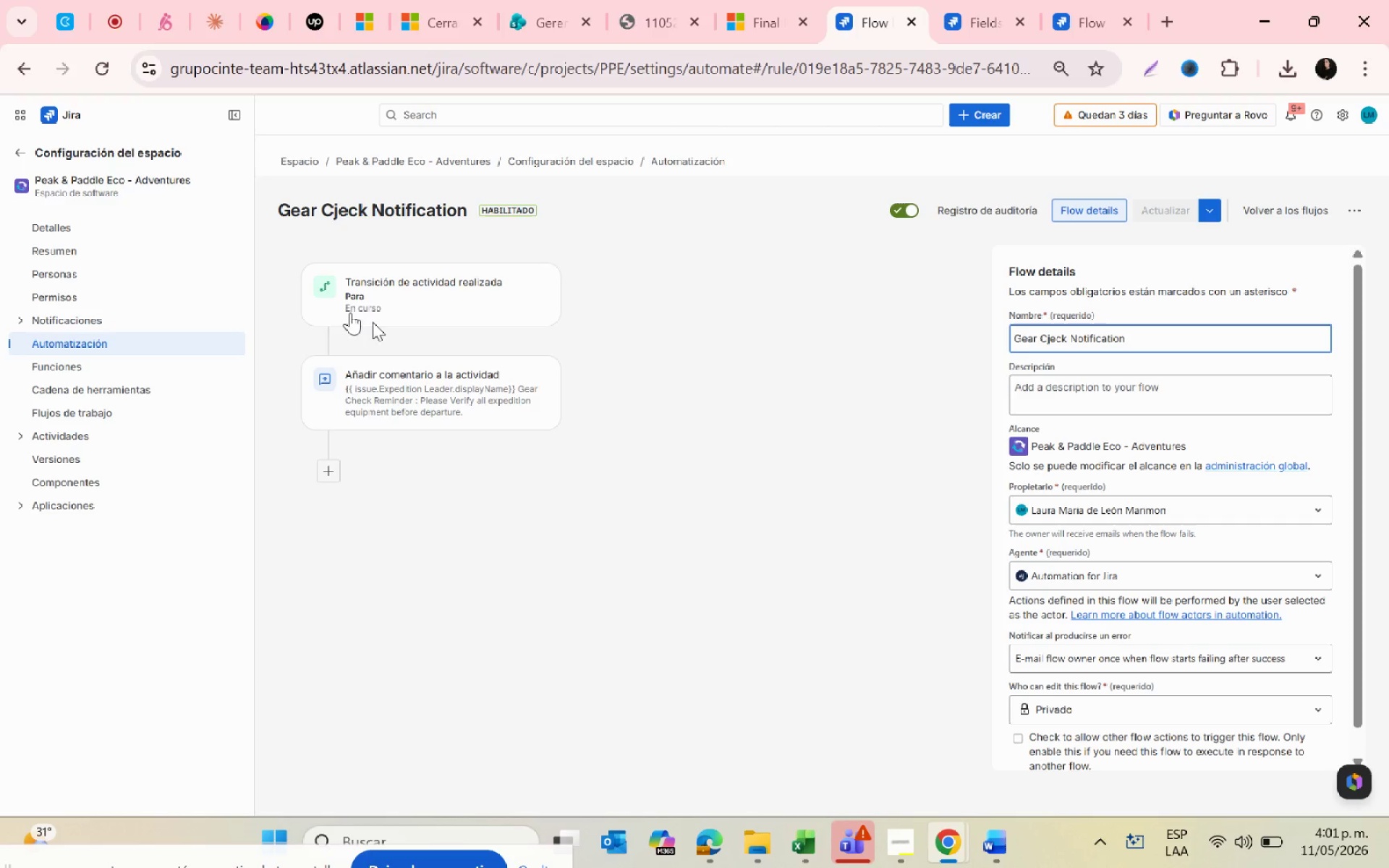 
left_click([426, 389])
 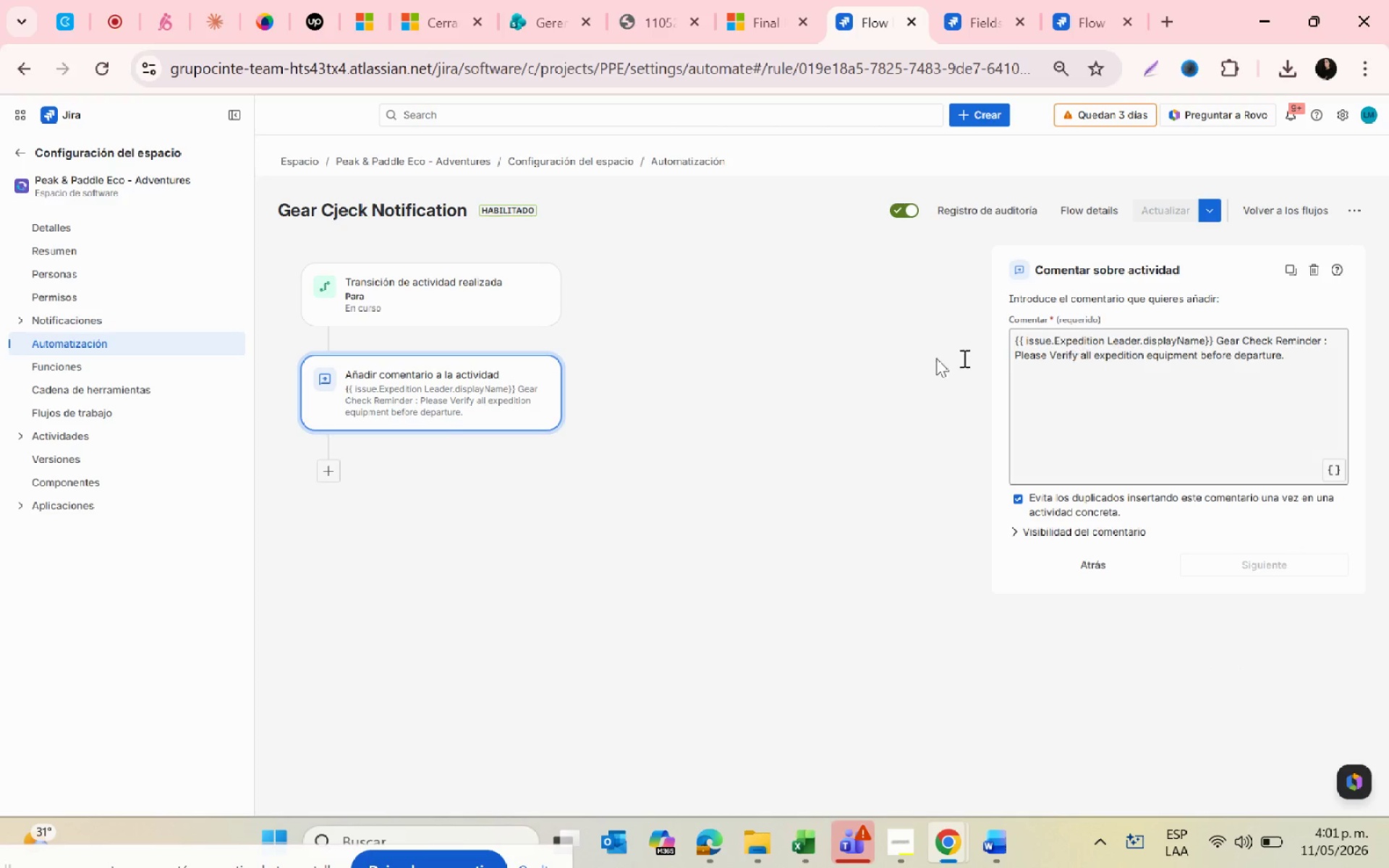 
left_click([475, 297])
 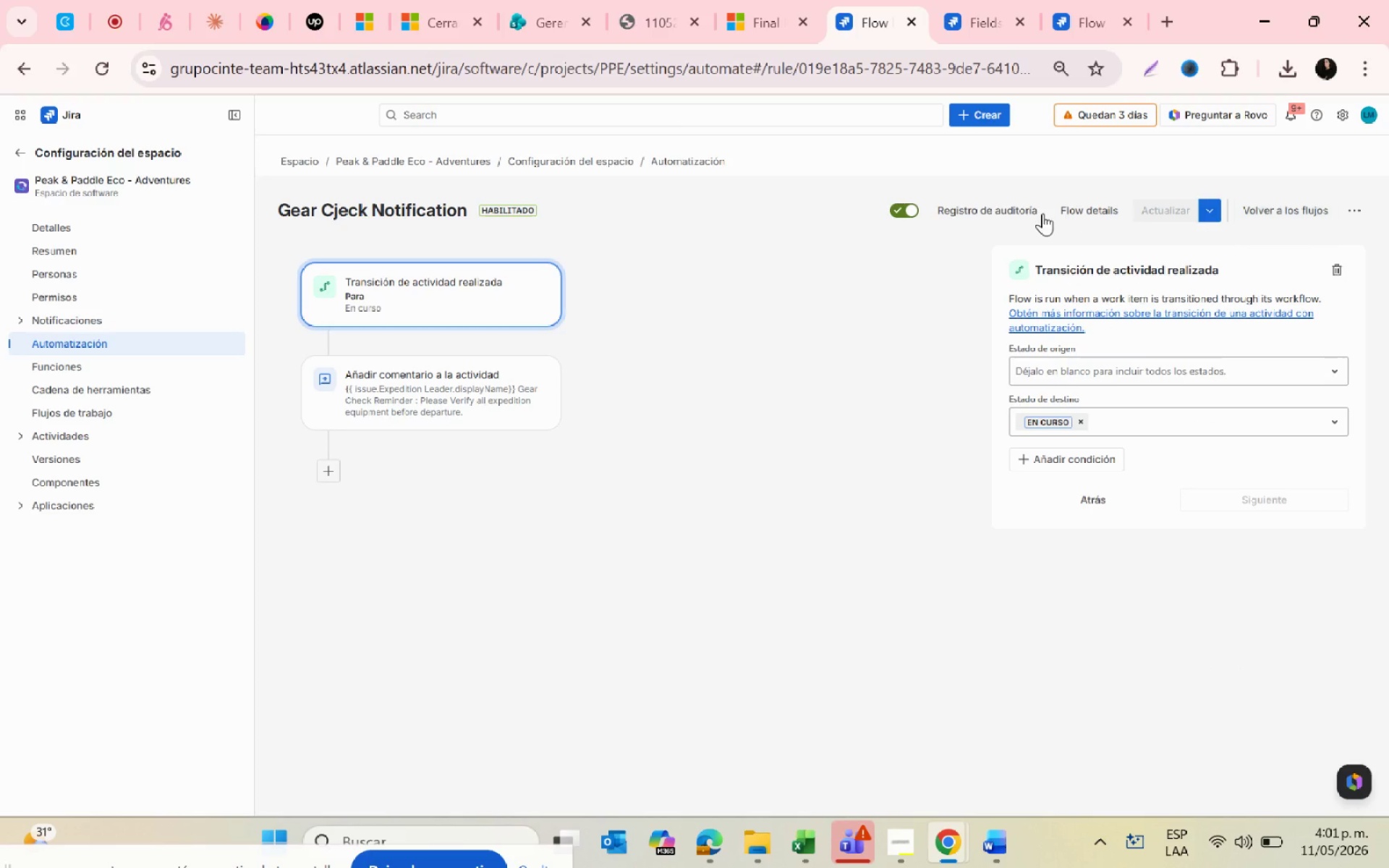 
left_click([1263, 216])
 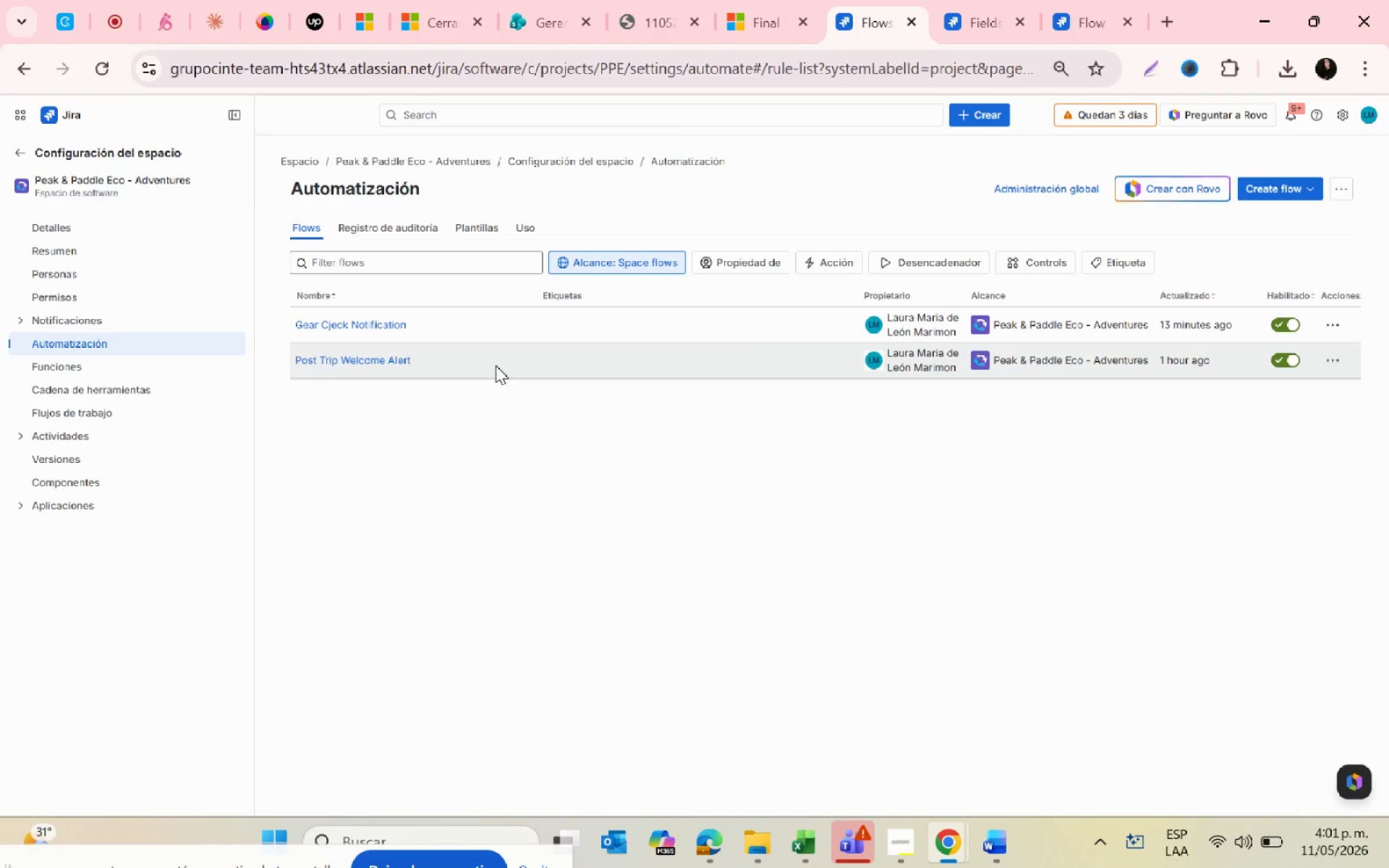 
left_click([1331, 360])
 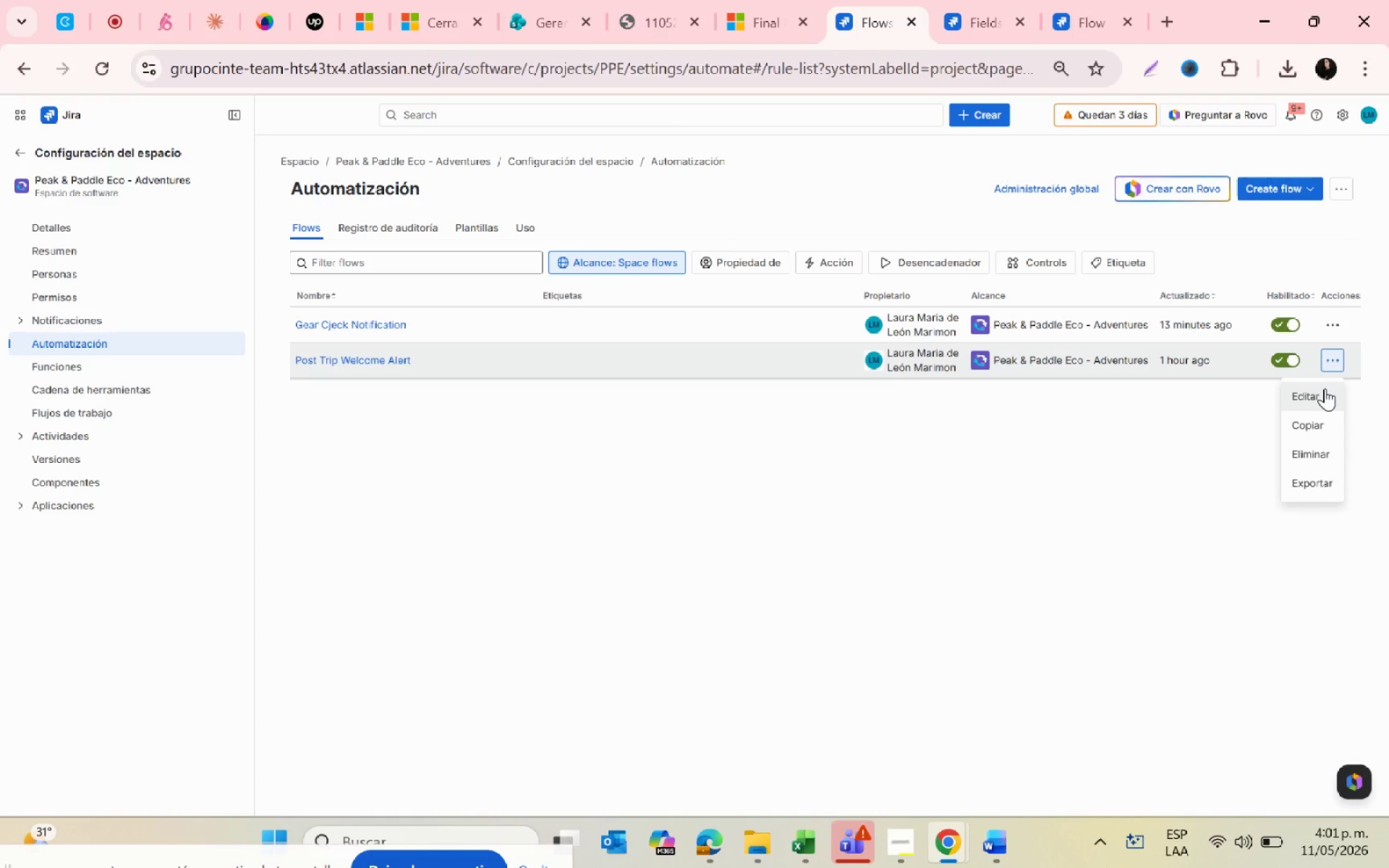 
left_click([1325, 388])
 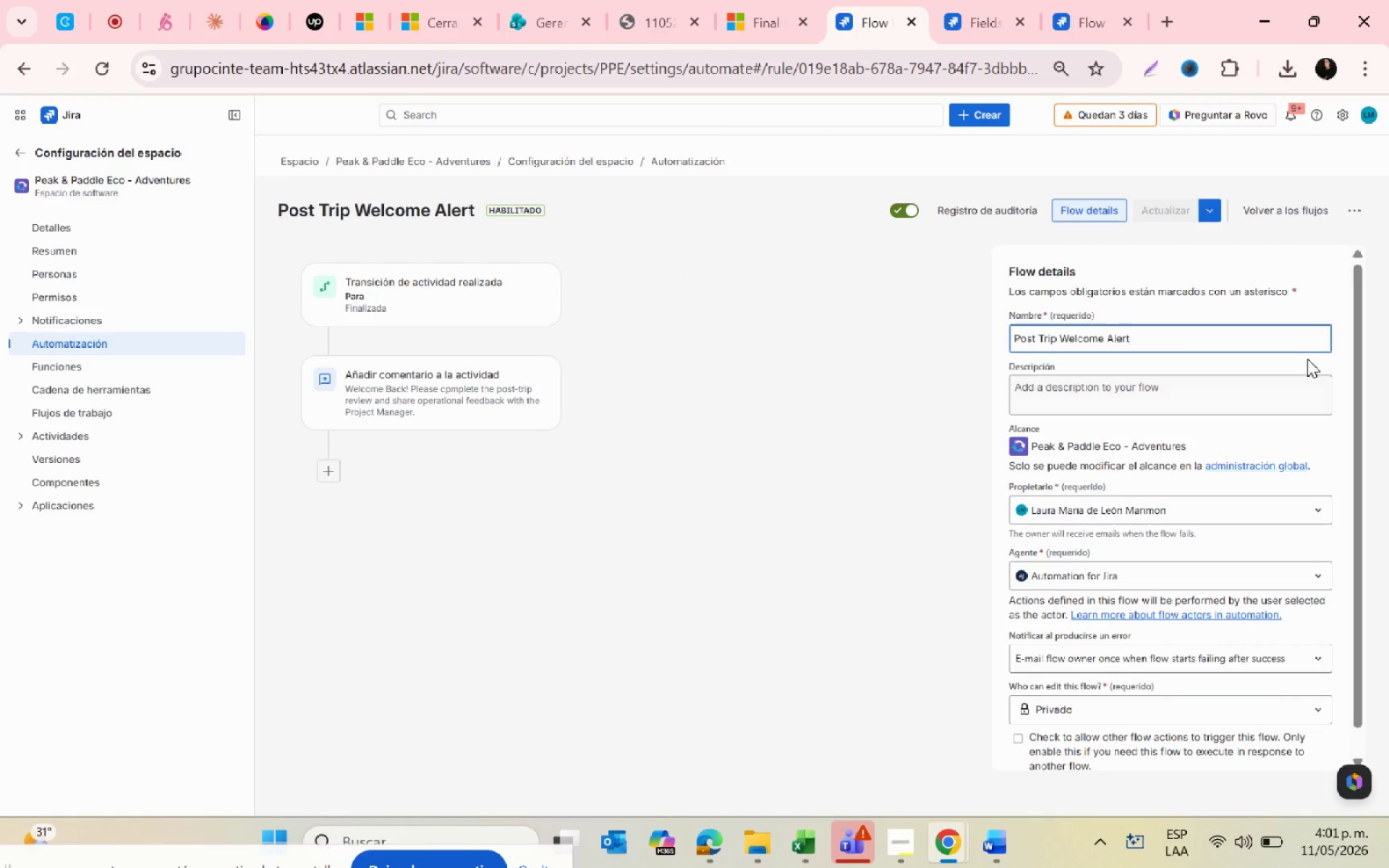 
scroll: coordinate [1194, 558], scroll_direction: up, amount: 2.0
 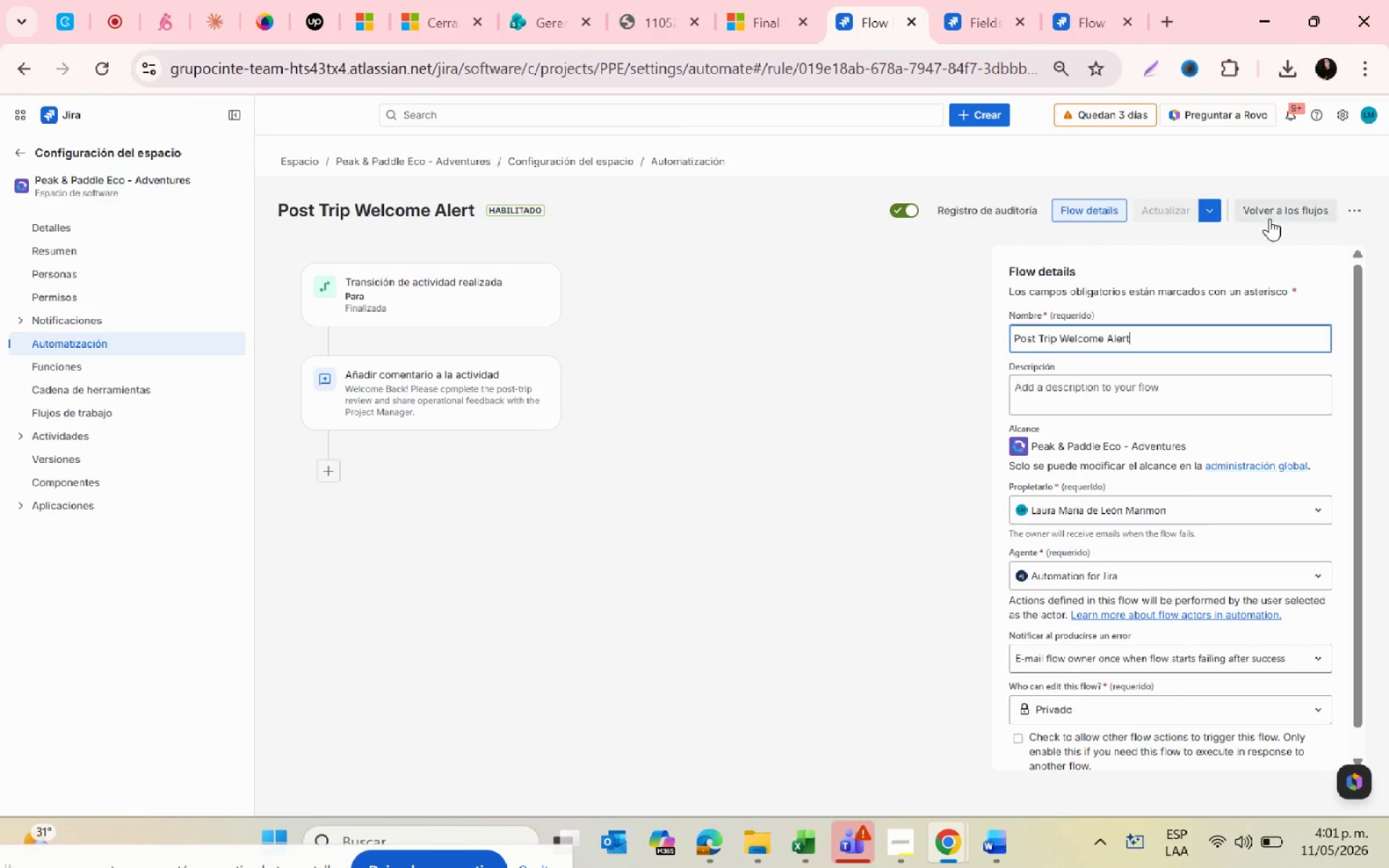 
left_click([1289, 216])
 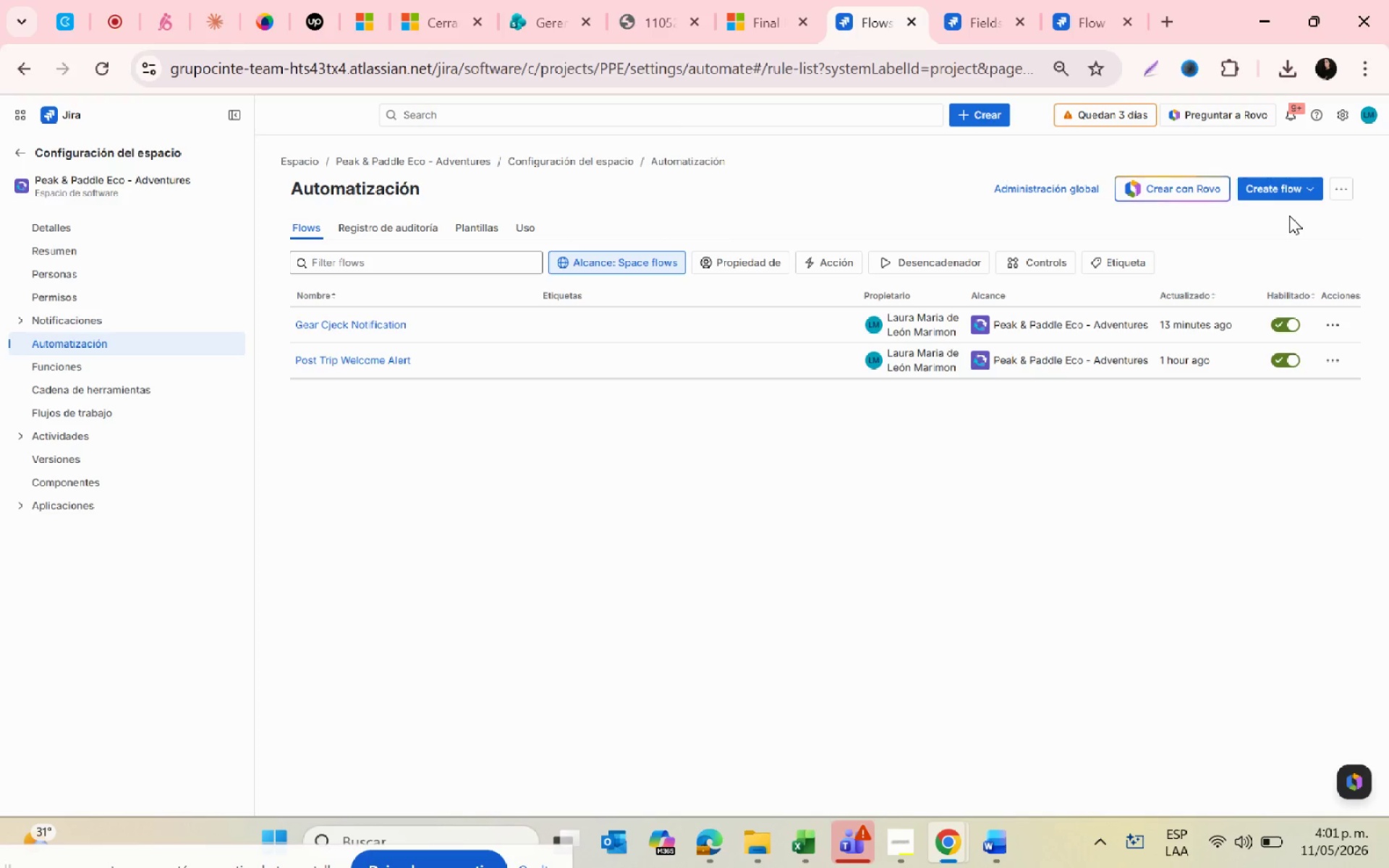 
left_click([22, 147])
 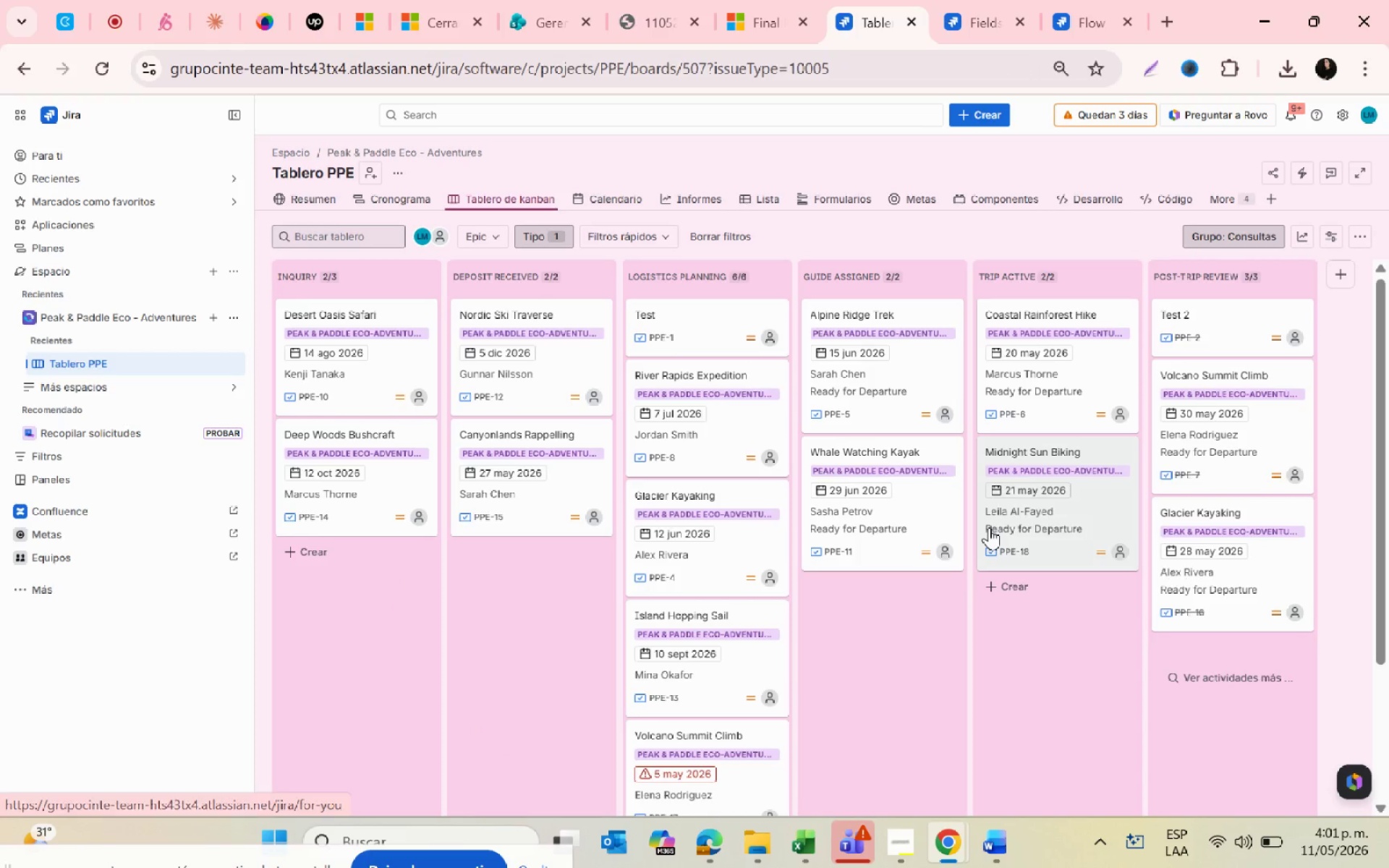 
scroll: coordinate [796, 583], scroll_direction: down, amount: 4.0
 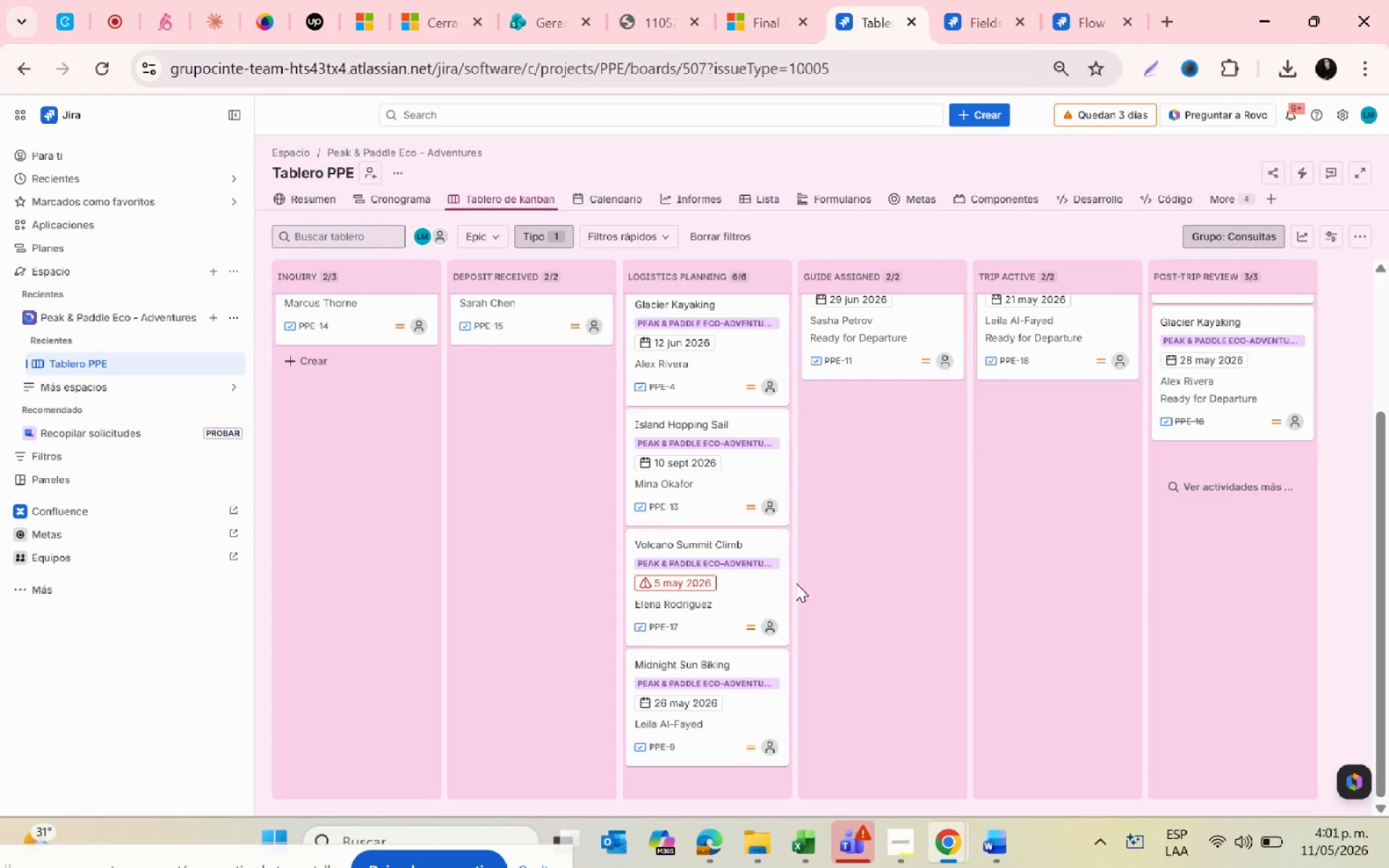 
scroll: coordinate [796, 583], scroll_direction: up, amount: 4.0
 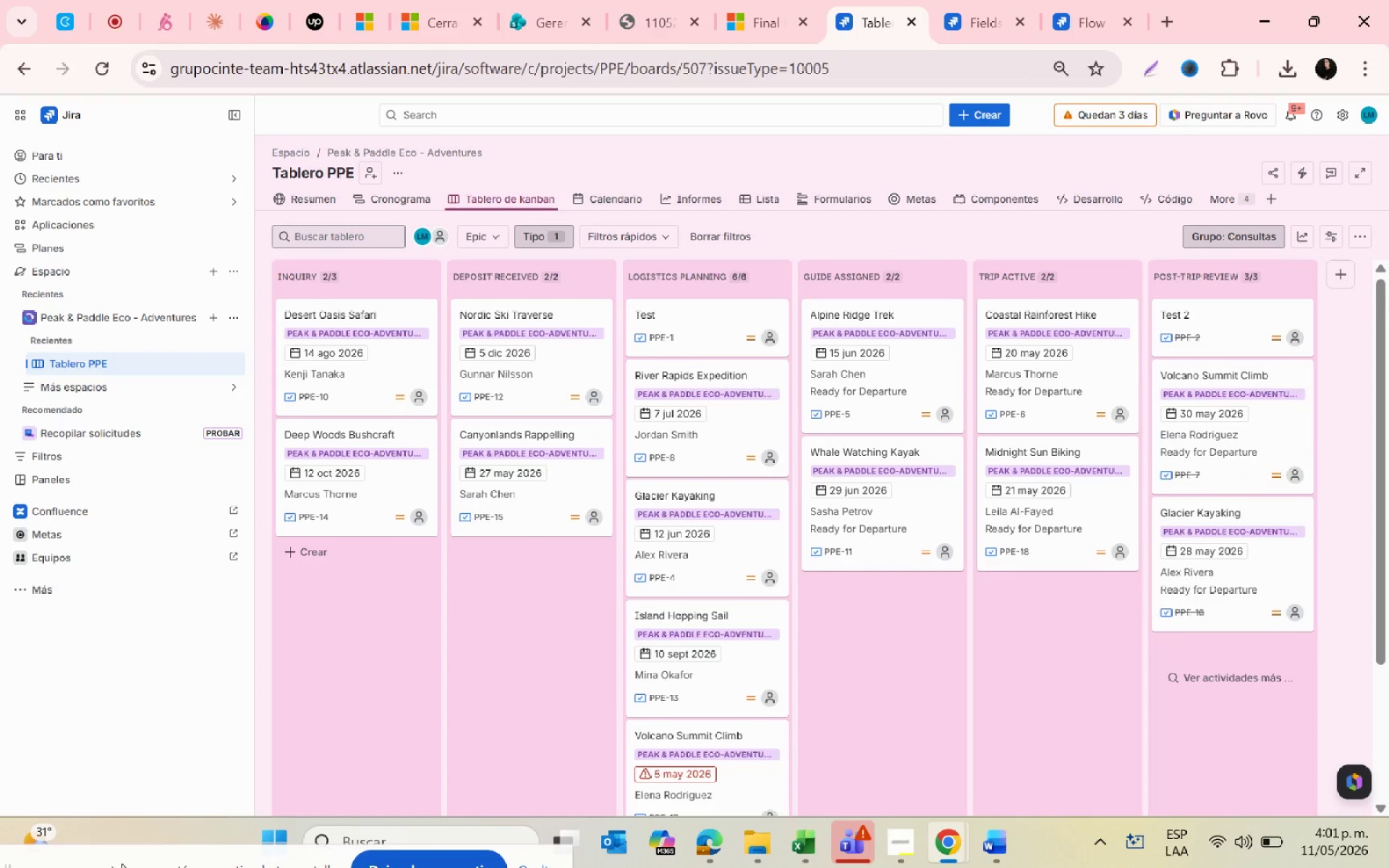 
left_click_drag(start_coordinate=[116, 856], to_coordinate=[157, 547])
 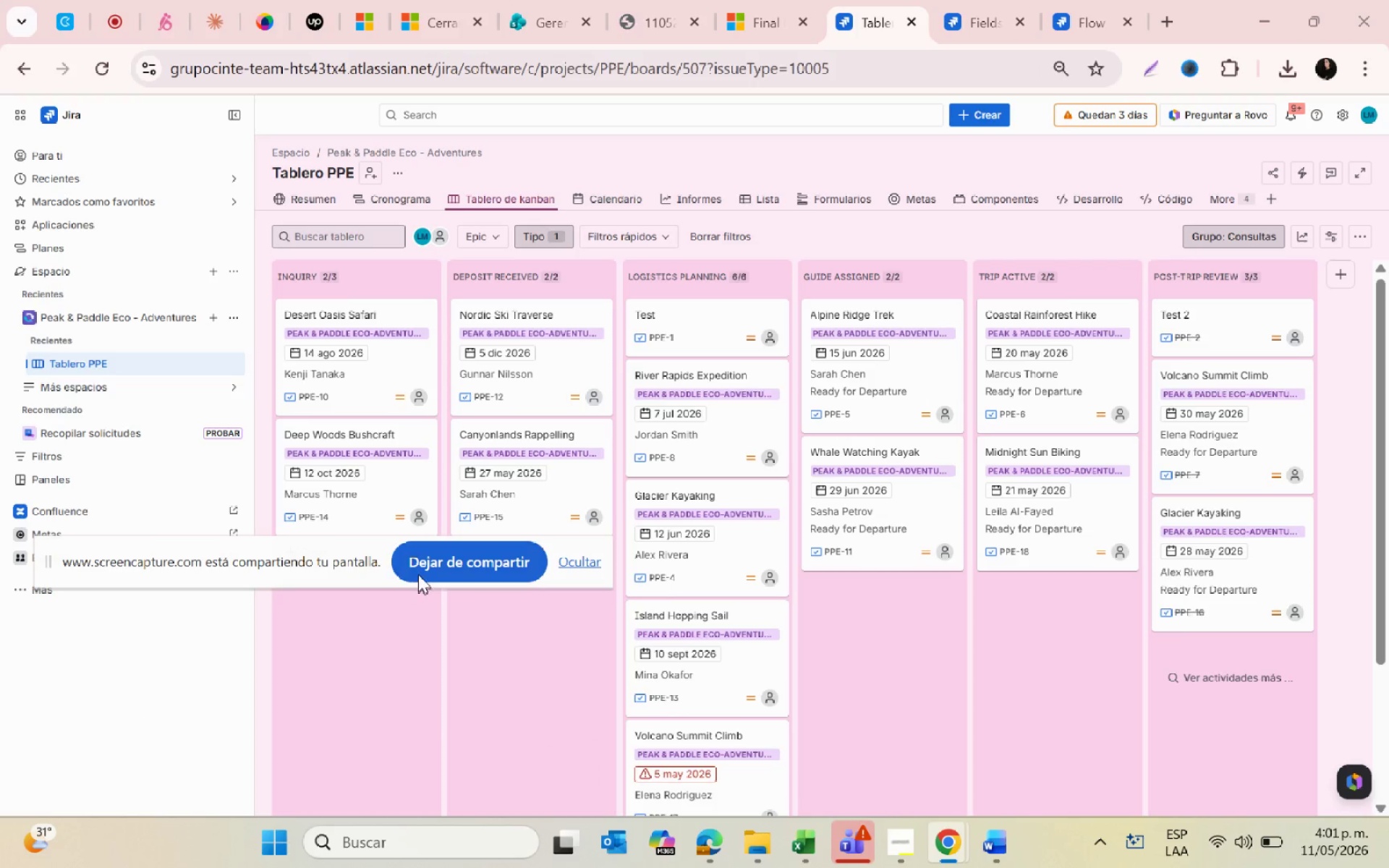 
left_click([418, 572])
 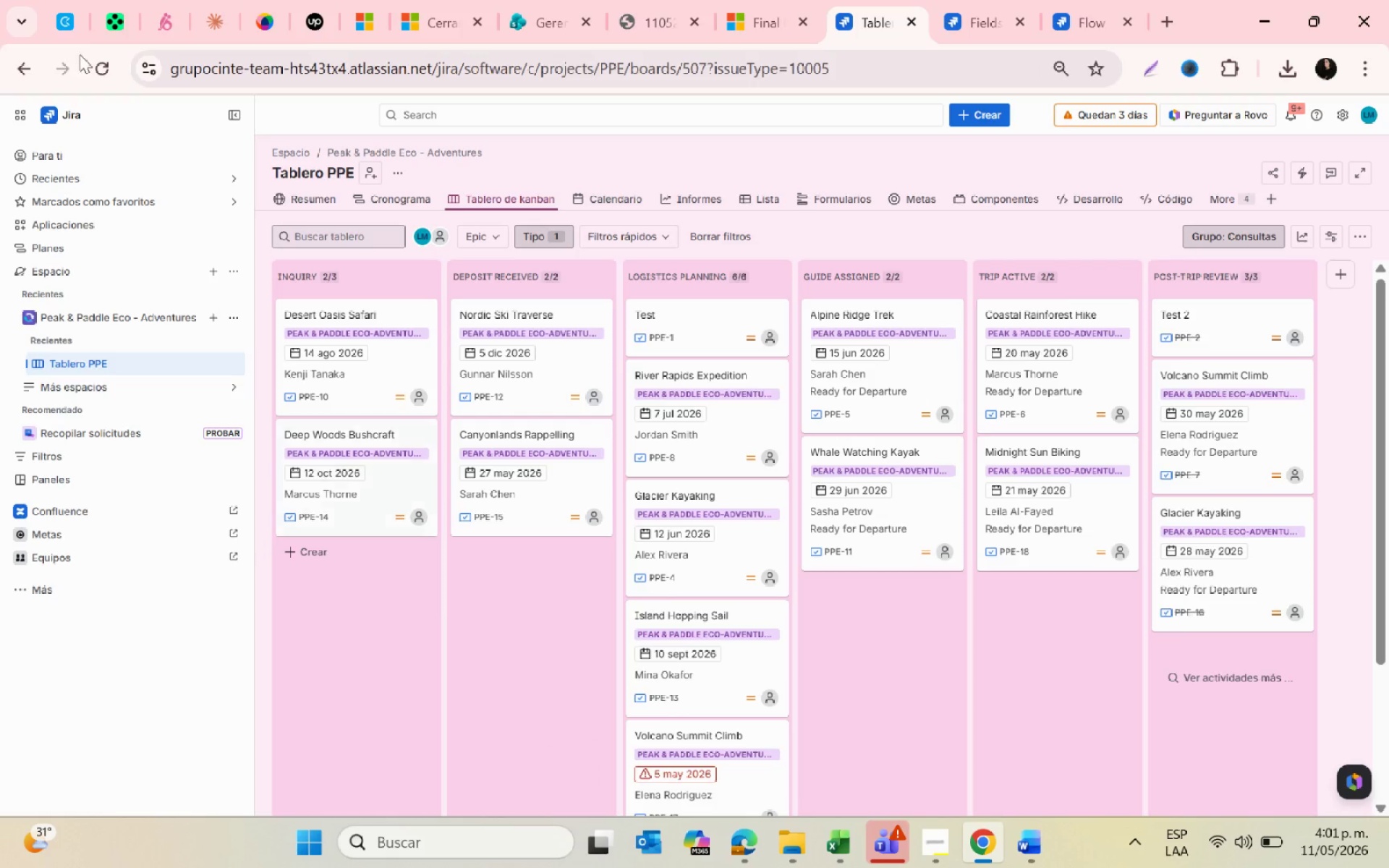 